 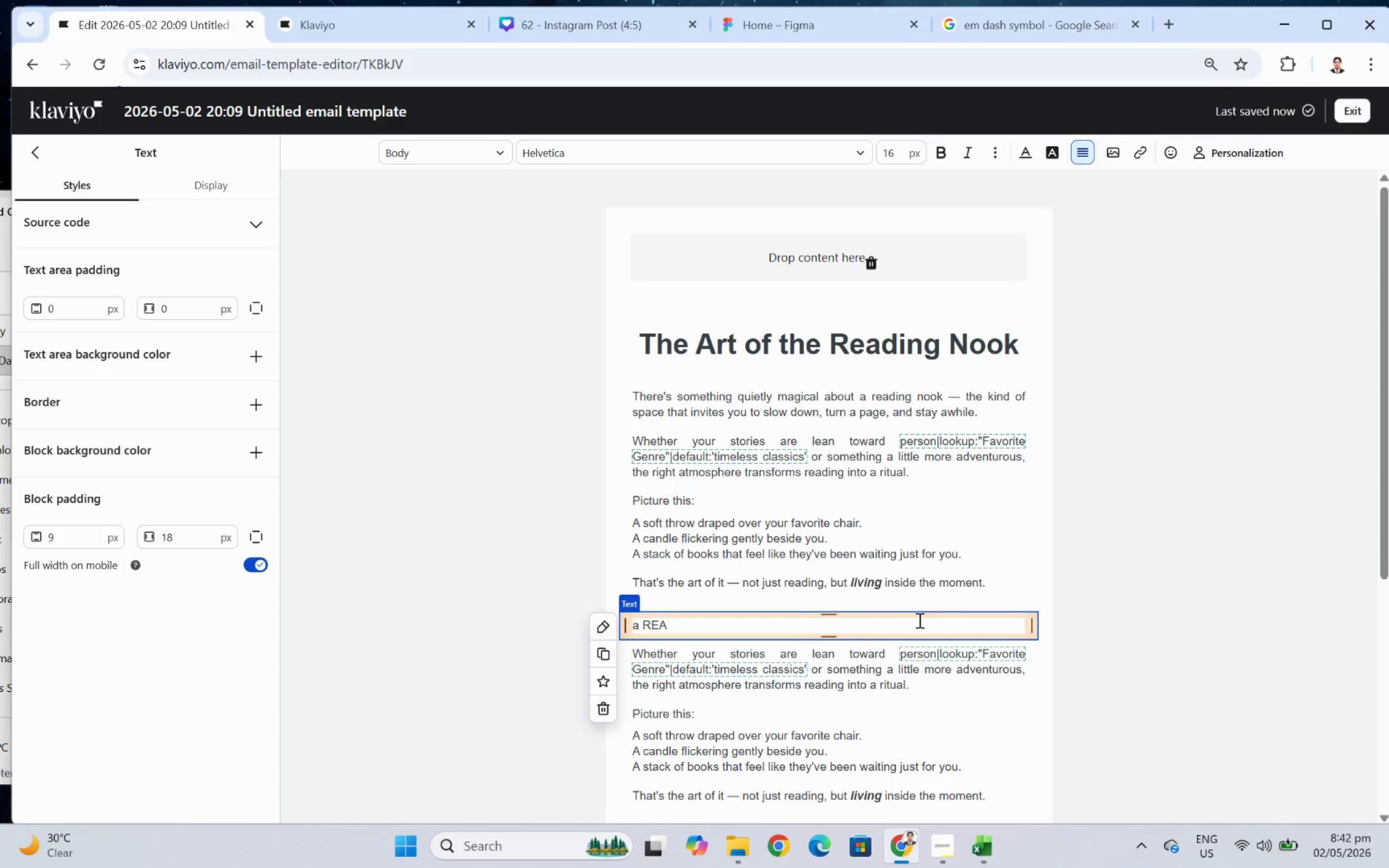 
hold_key(key=Backspace, duration=0.97)
 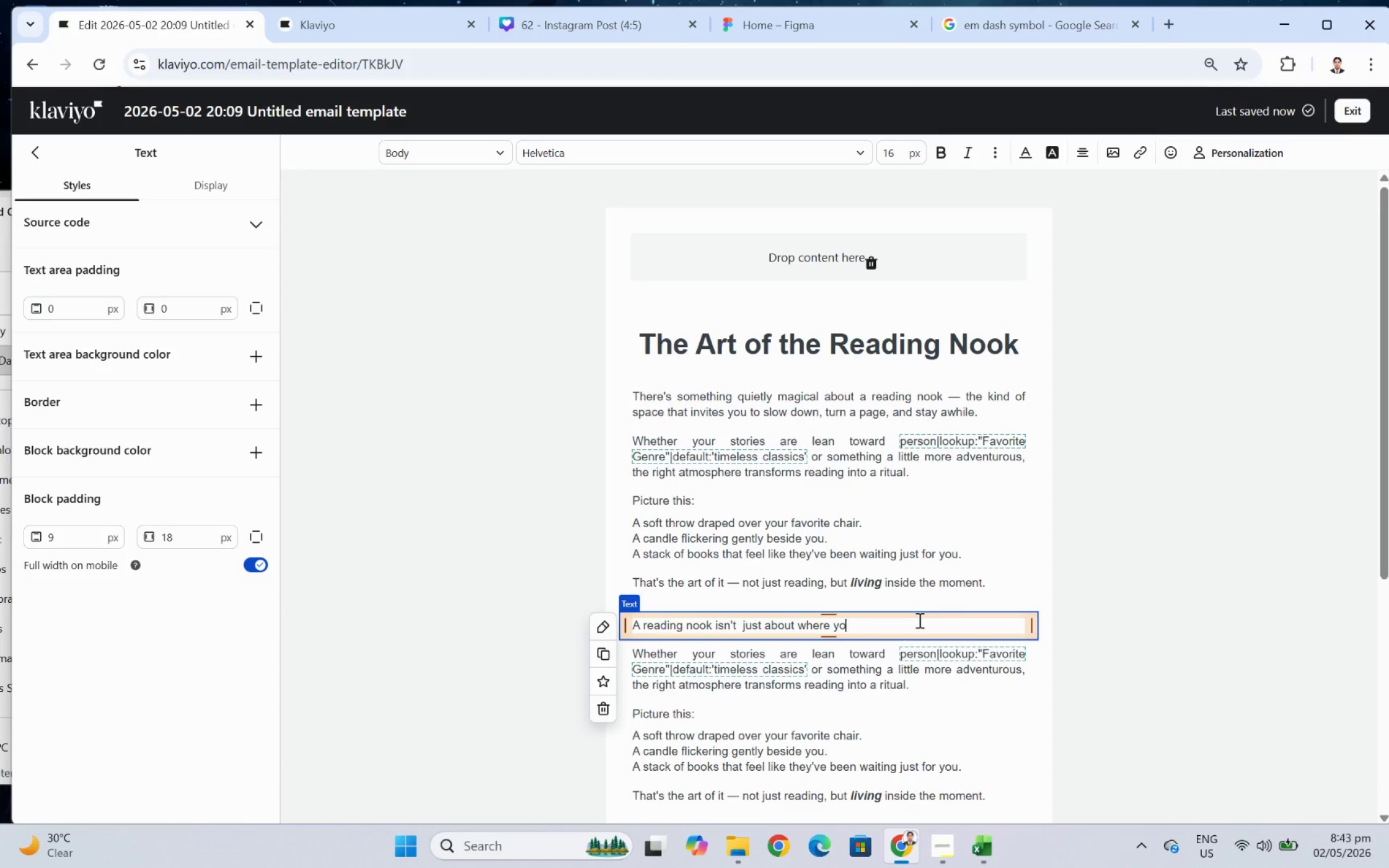 
wait(22.22)
 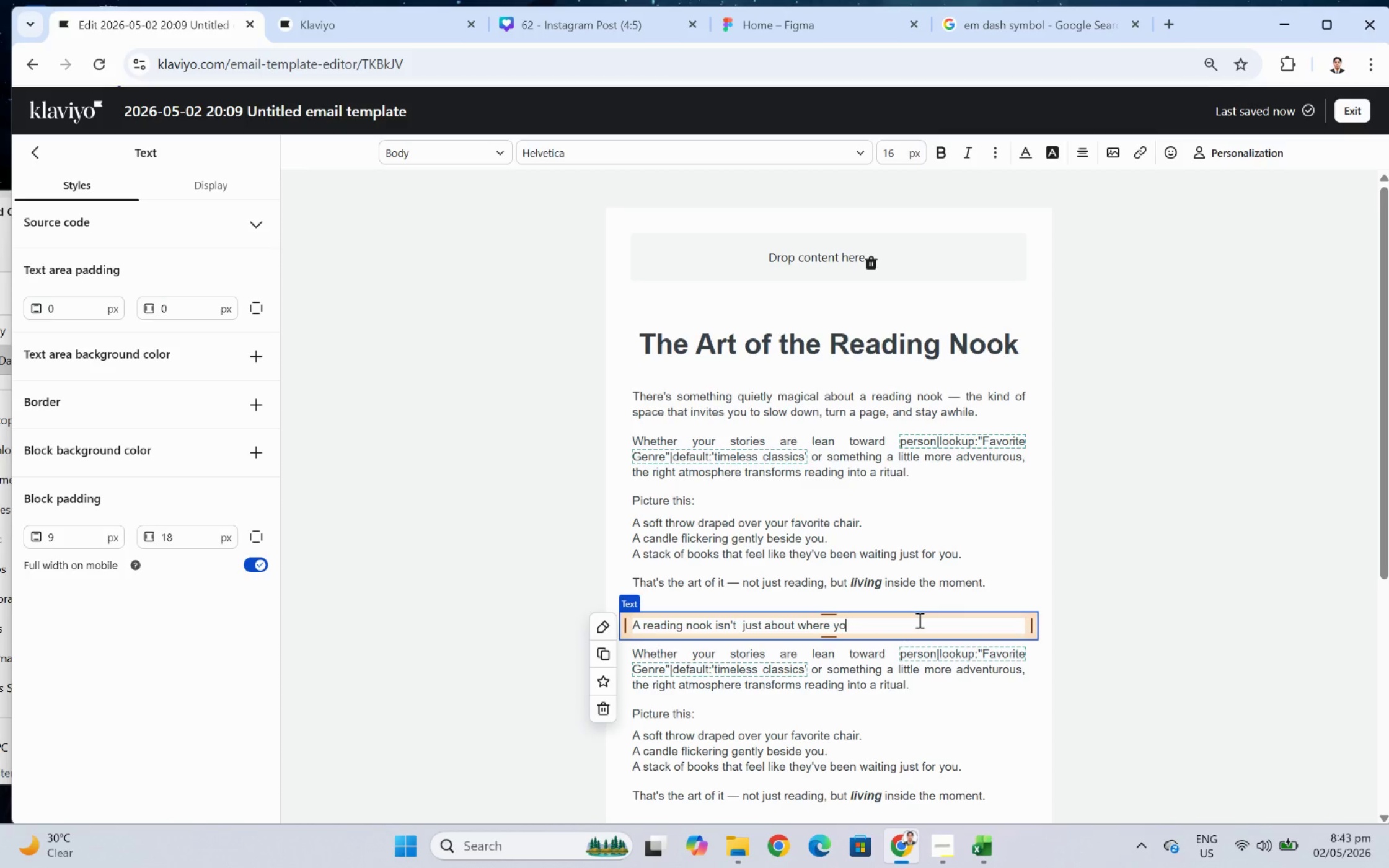 
key(Space)
 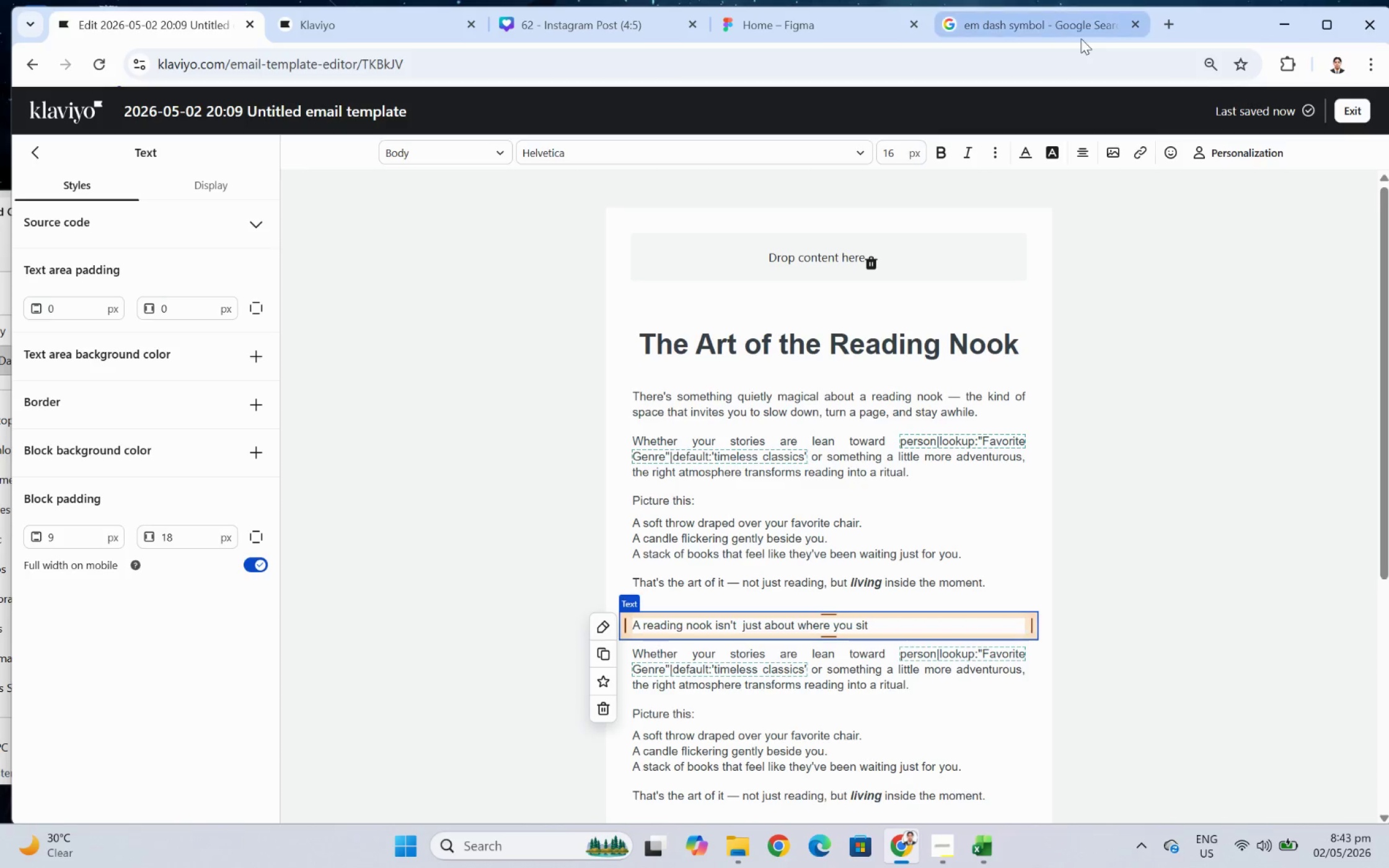 
left_click([1082, 18])
 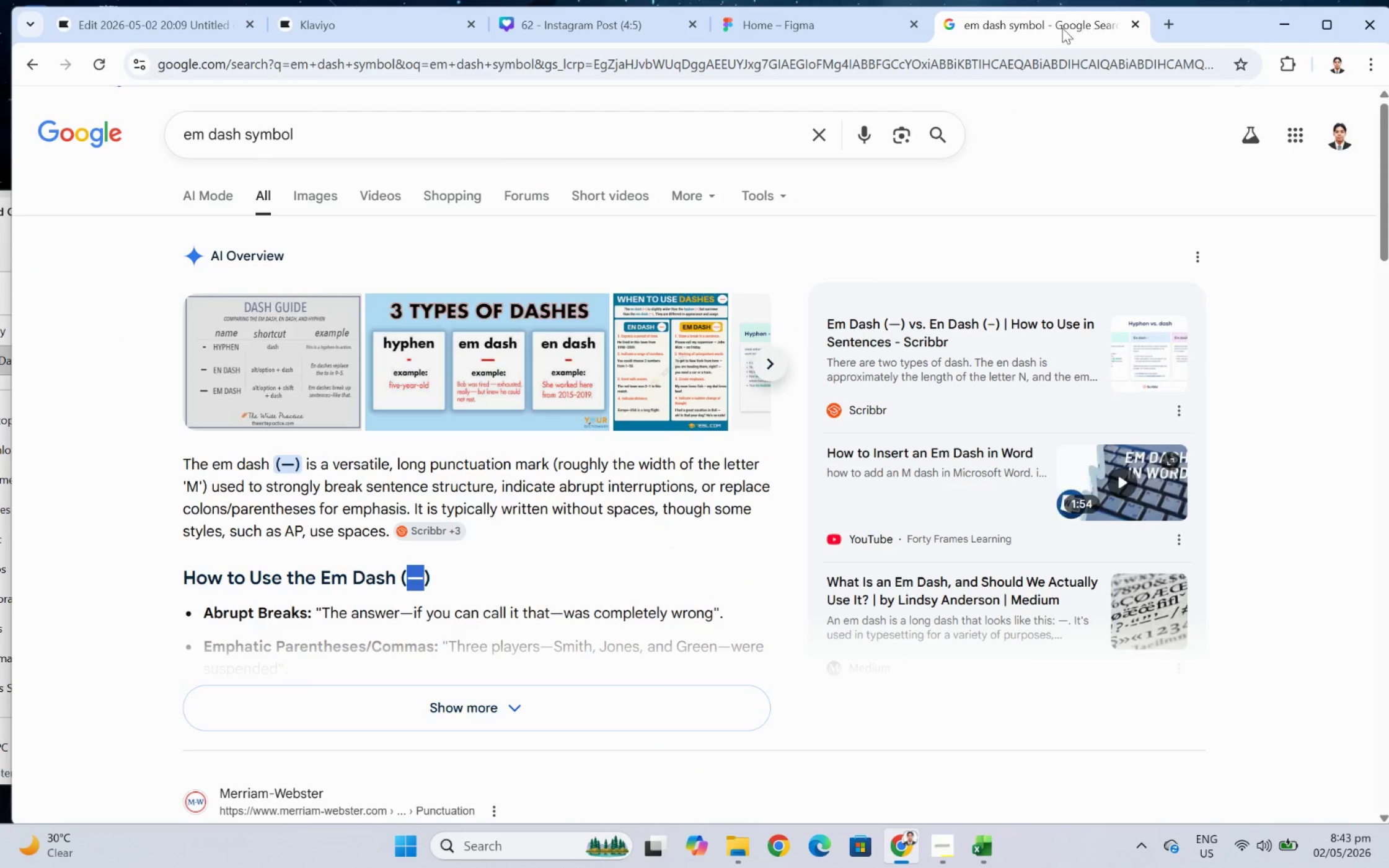 
key(Control+C)
 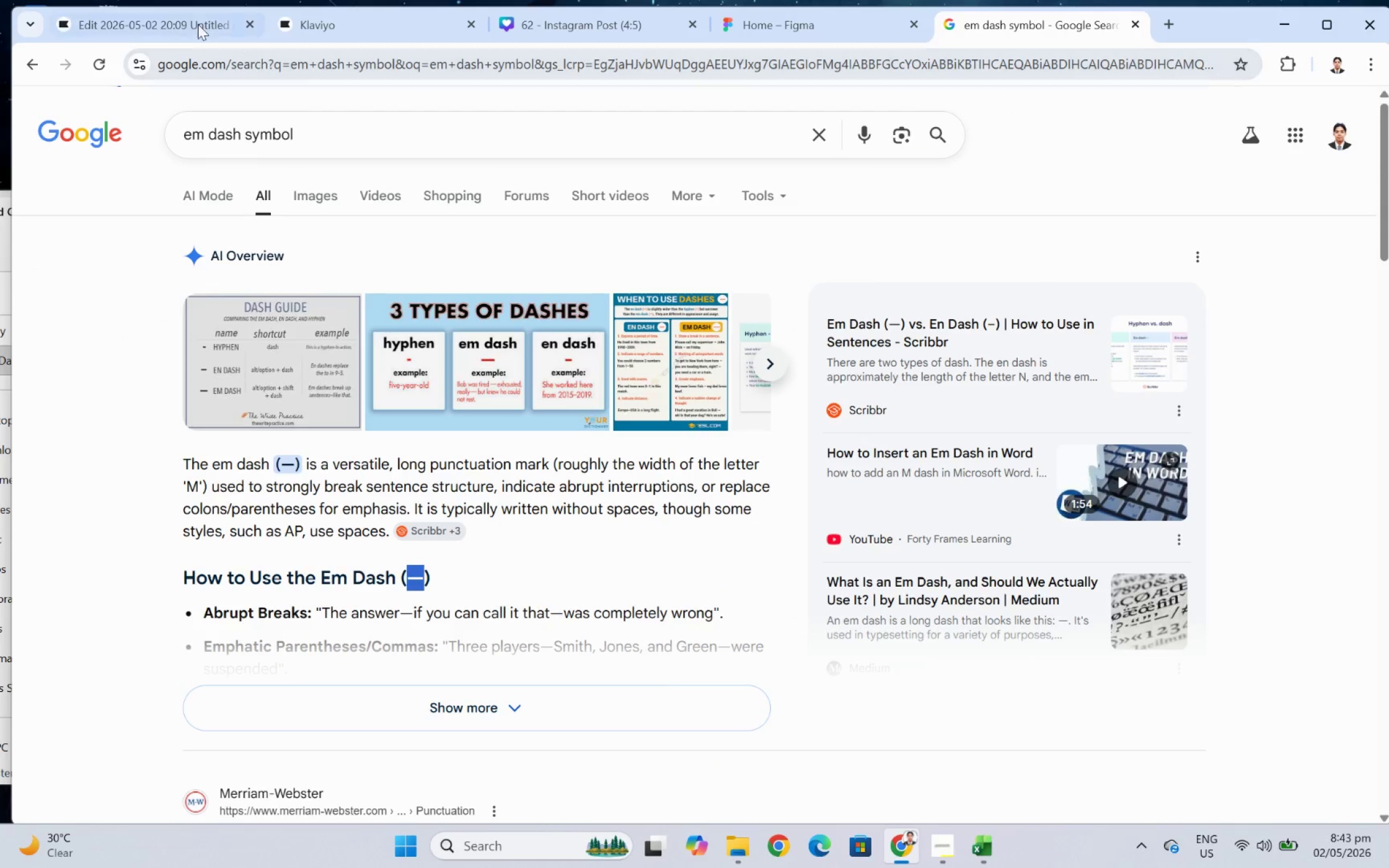 
left_click([167, 13])
 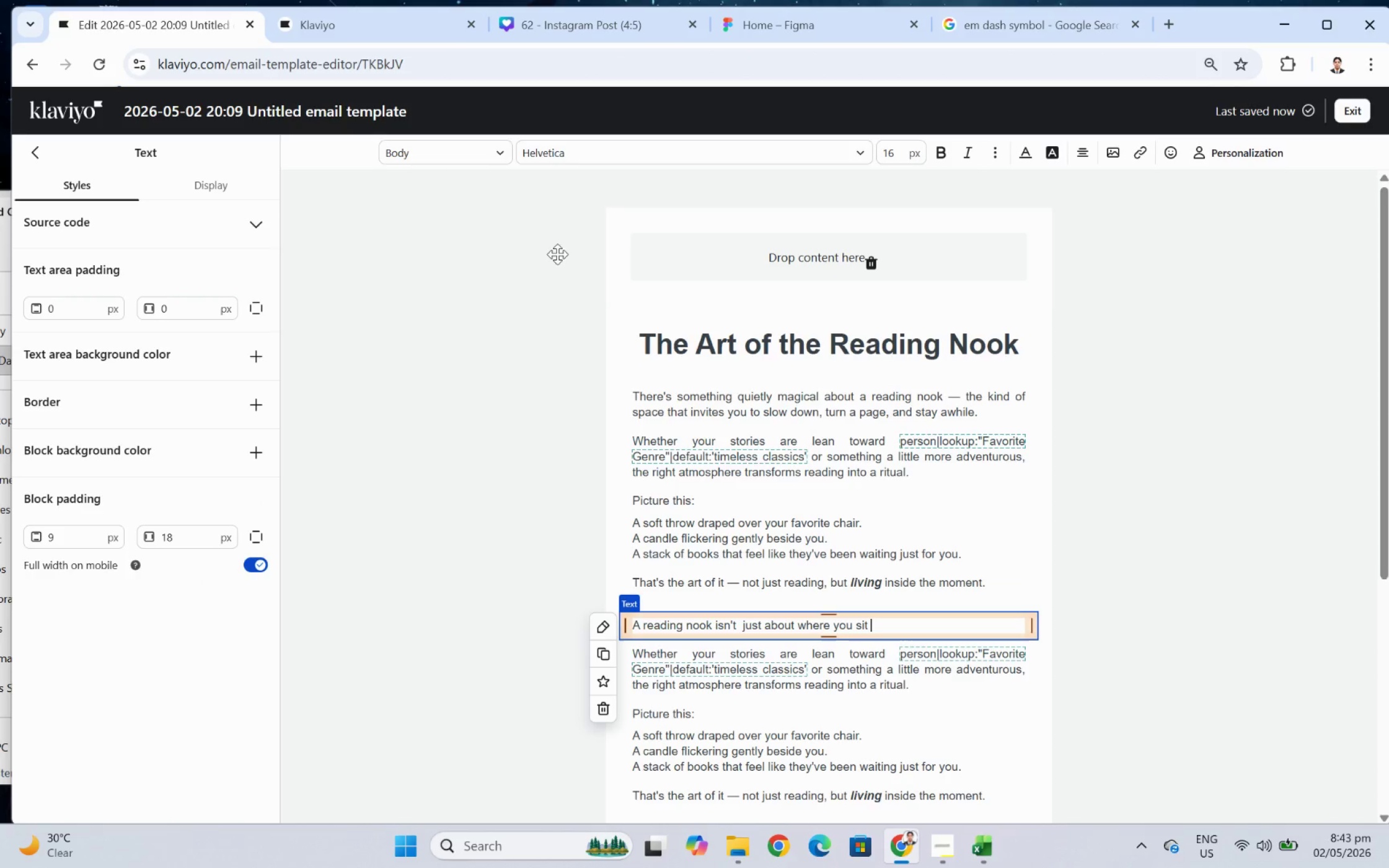 
key(Control+ControlLeft)
 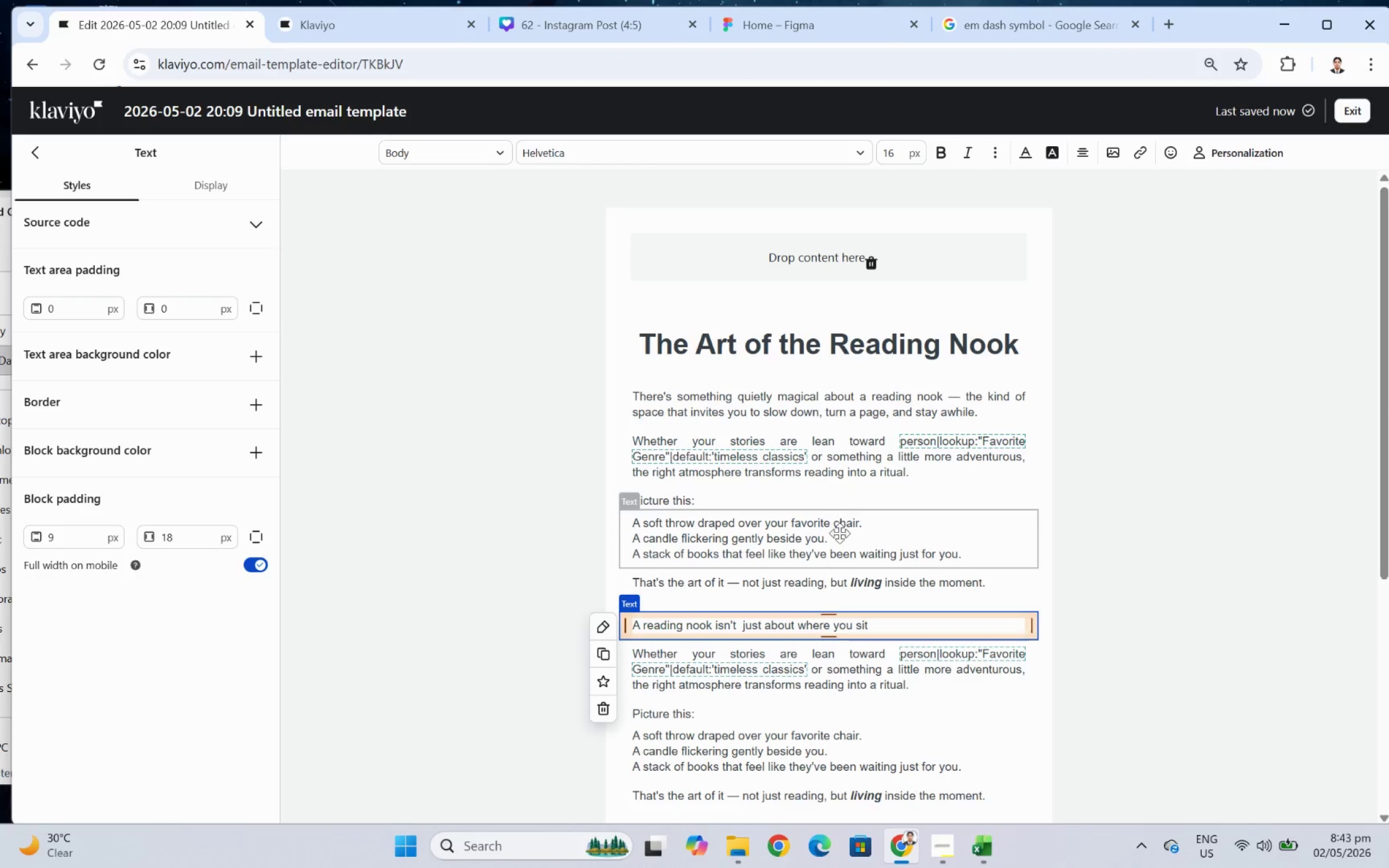 
key(Control+V)
 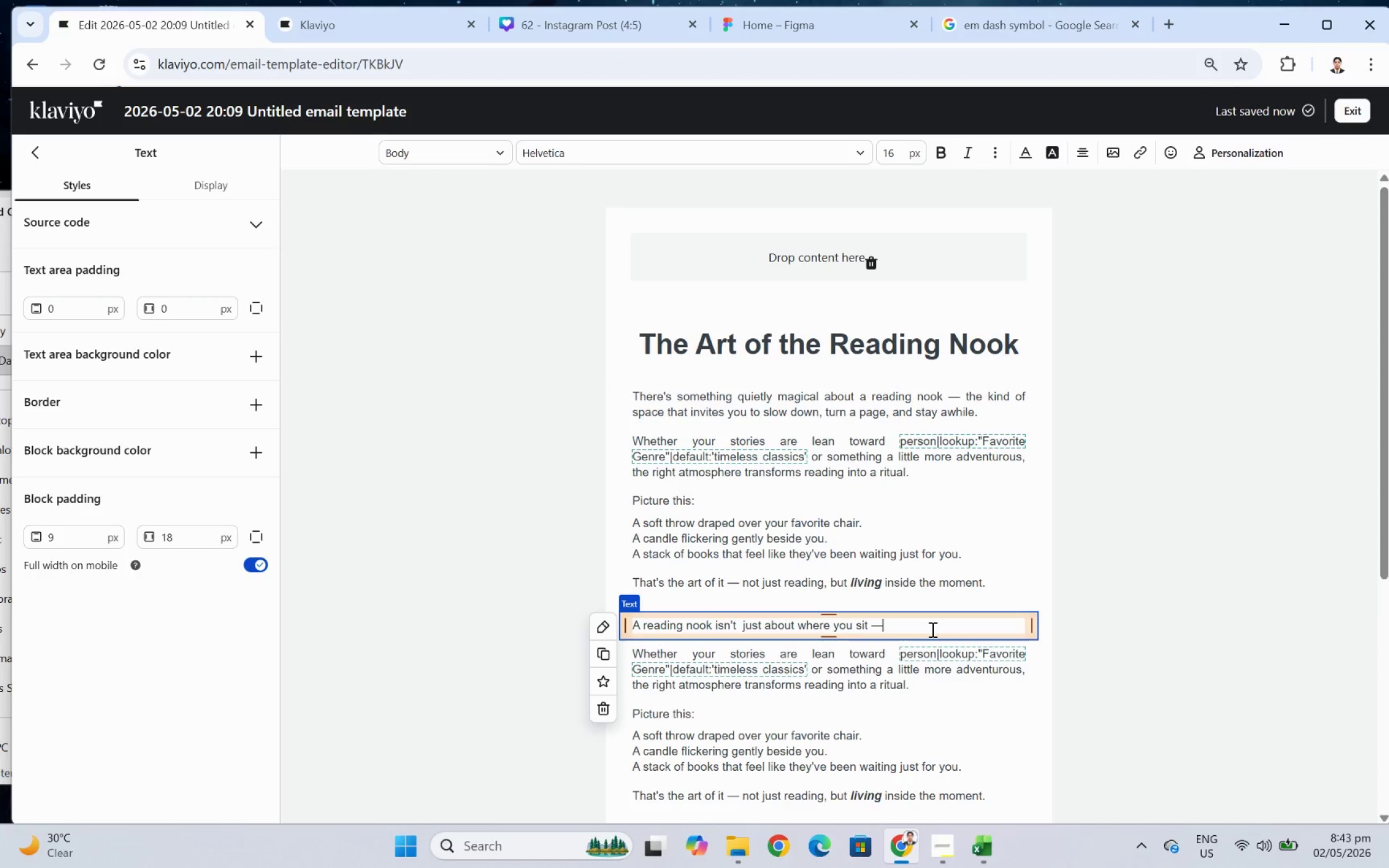 
key(Space)
 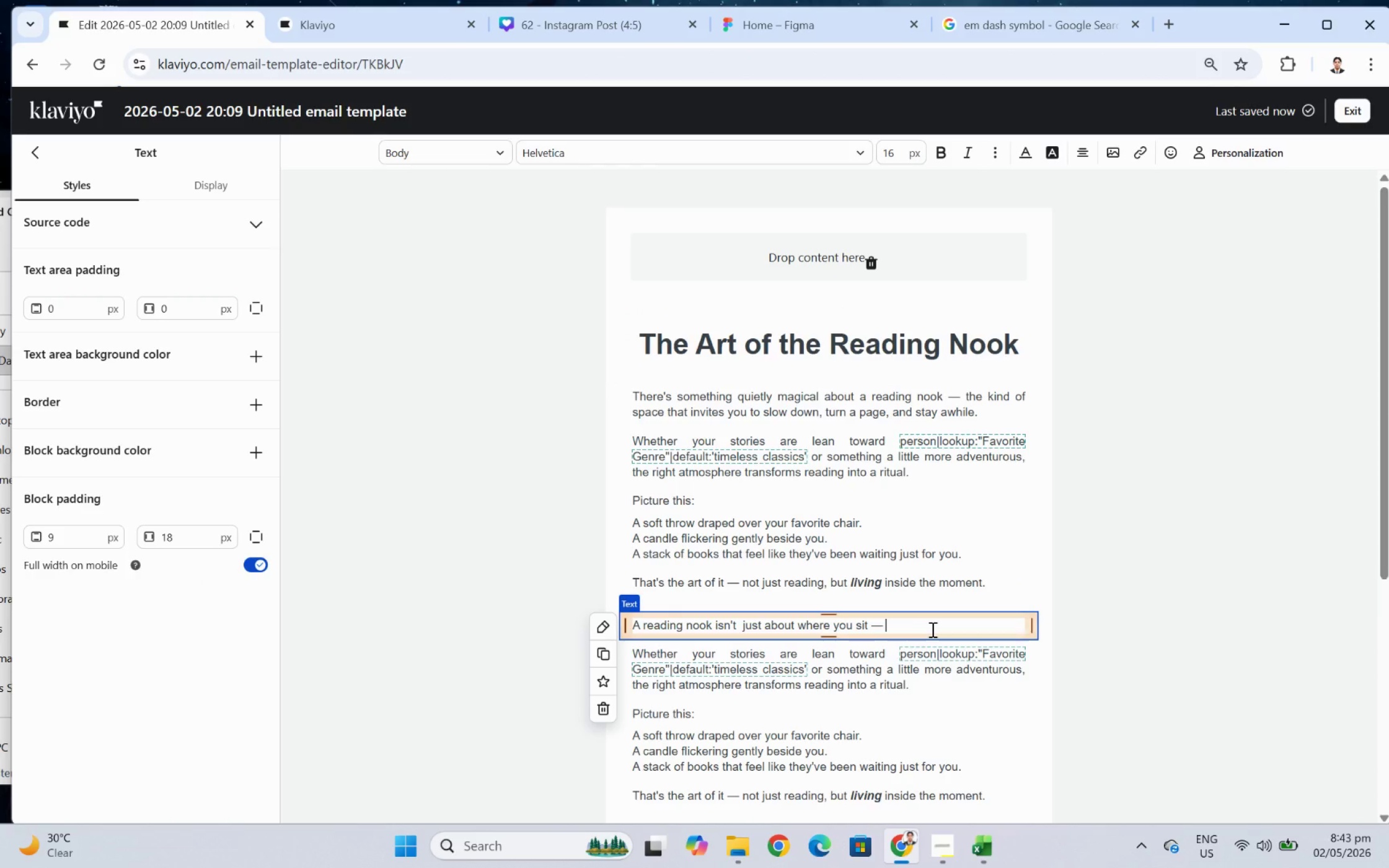 
wait(6.14)
 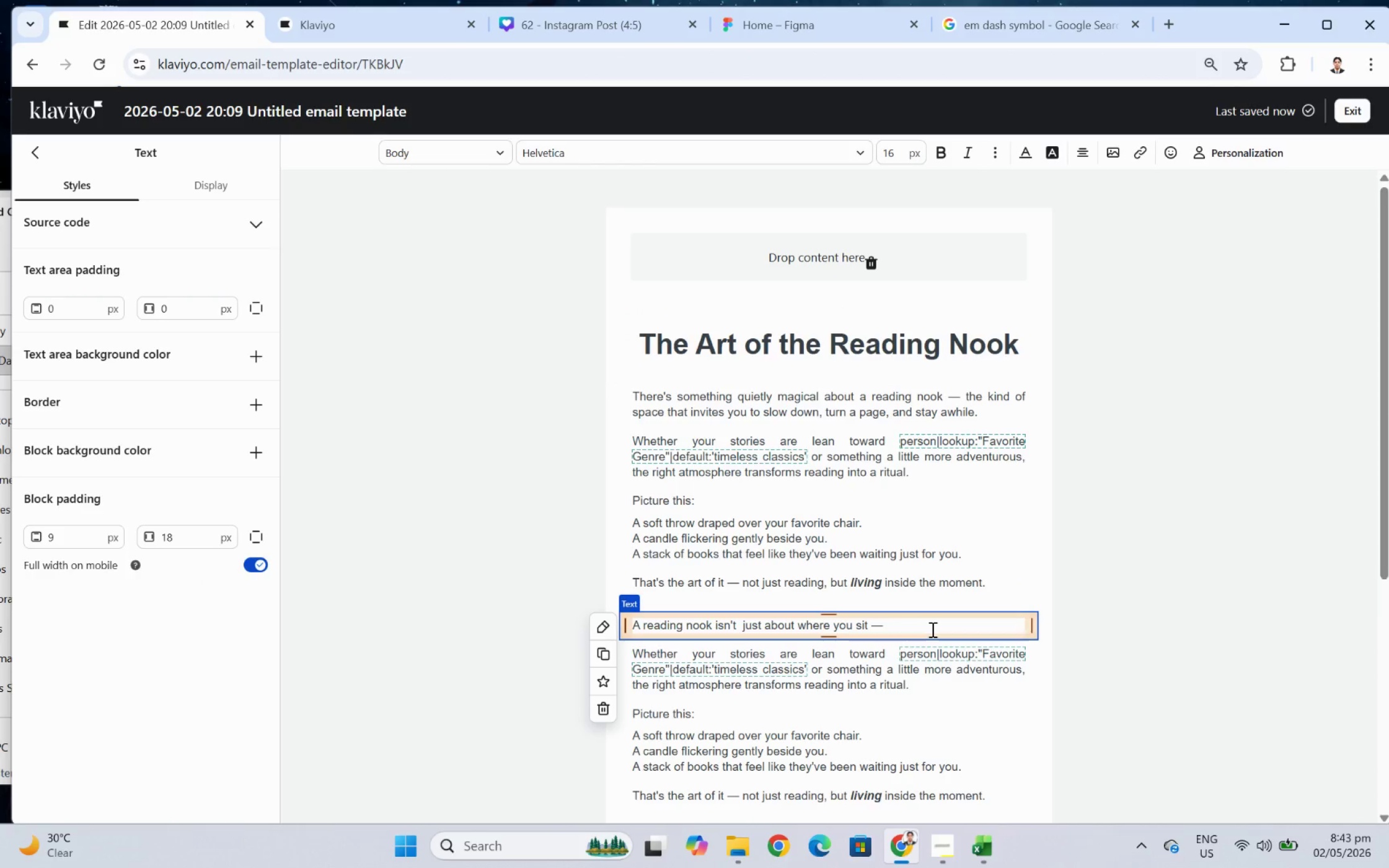 
type(it's about the s)
 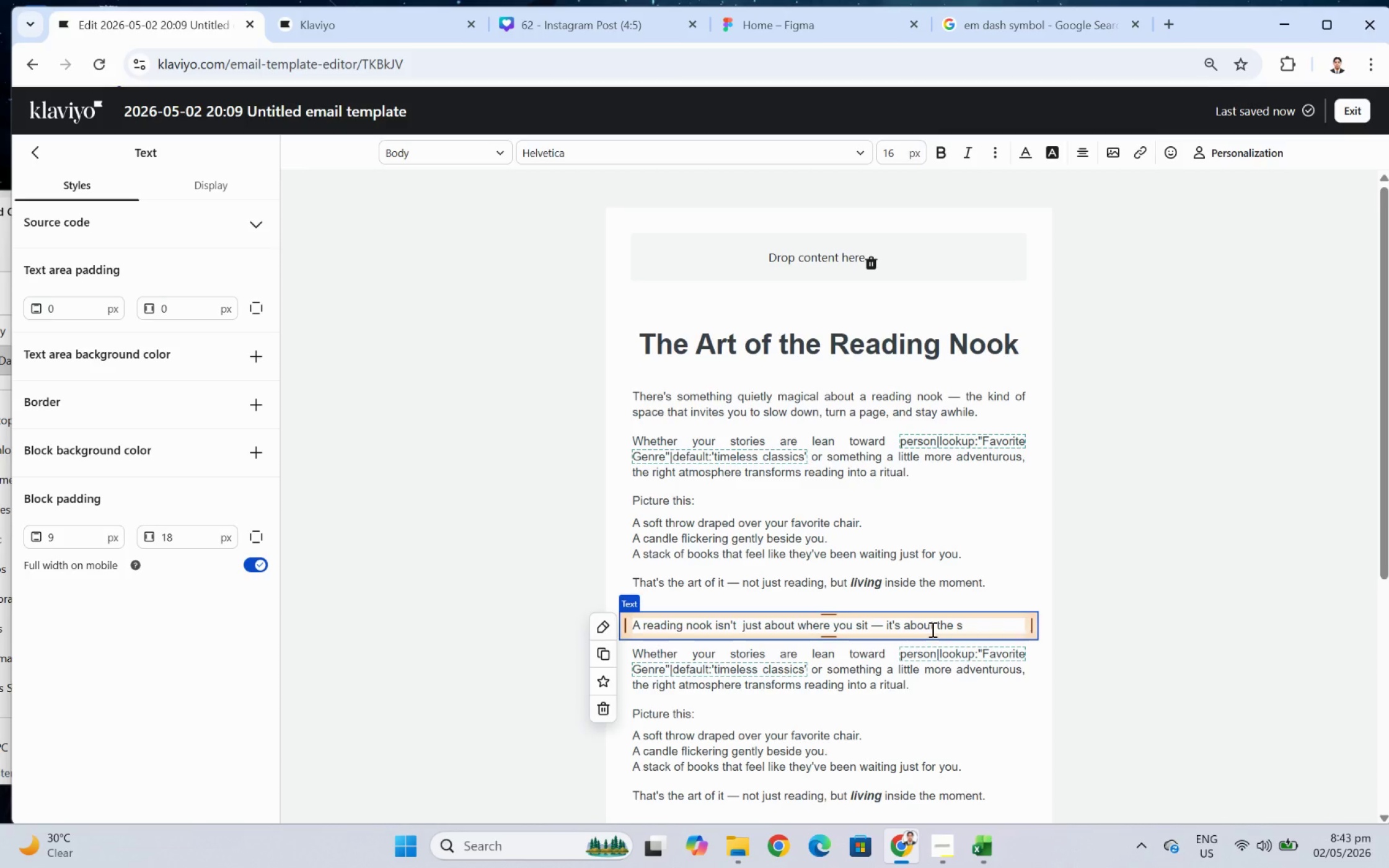 
key(Backspace)
key(Backspace)
key(Backspace)
key(Backspace)
key(Backspace)
type(how a space)
 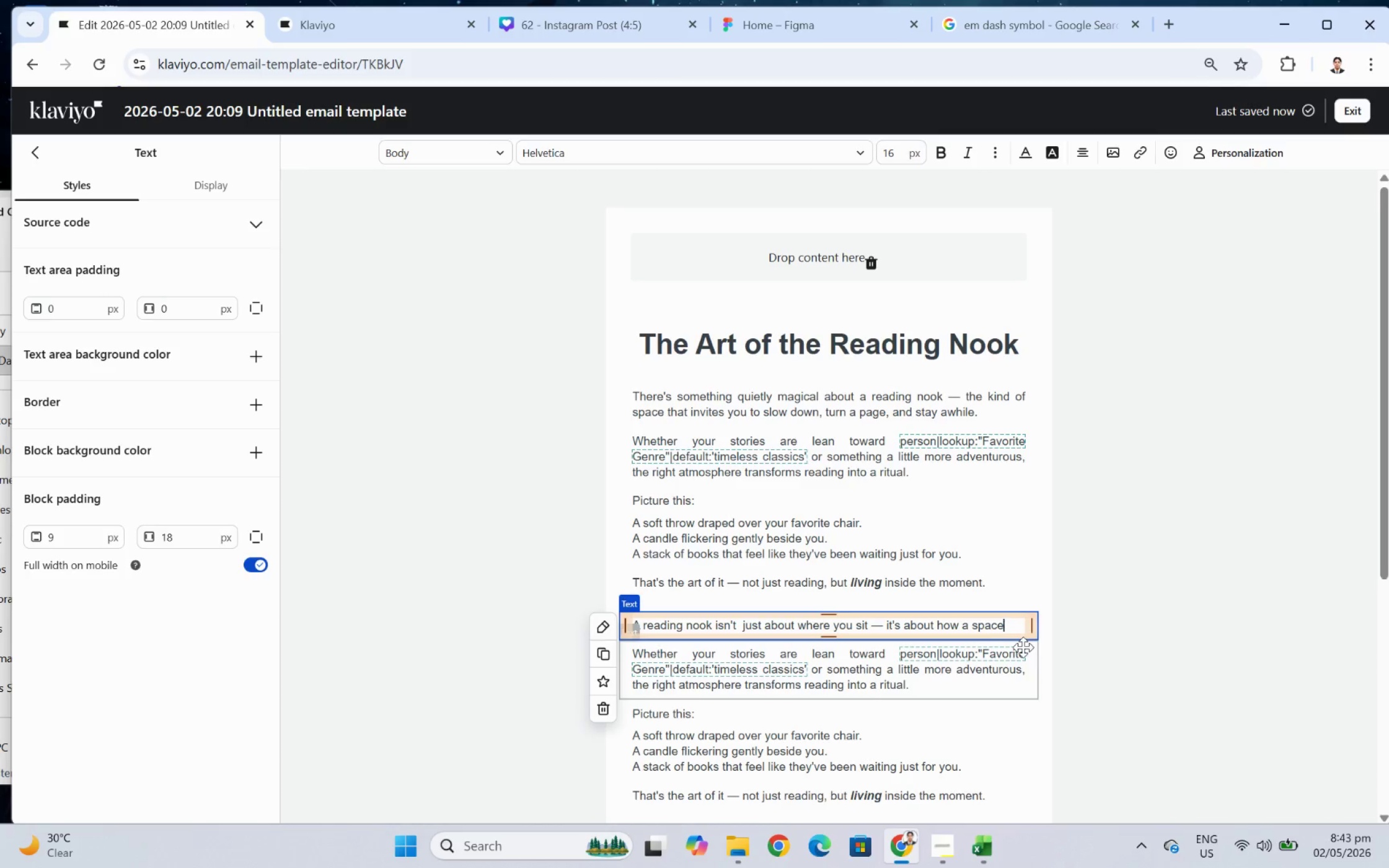 
type( makes you feel the moment you arrive.)
 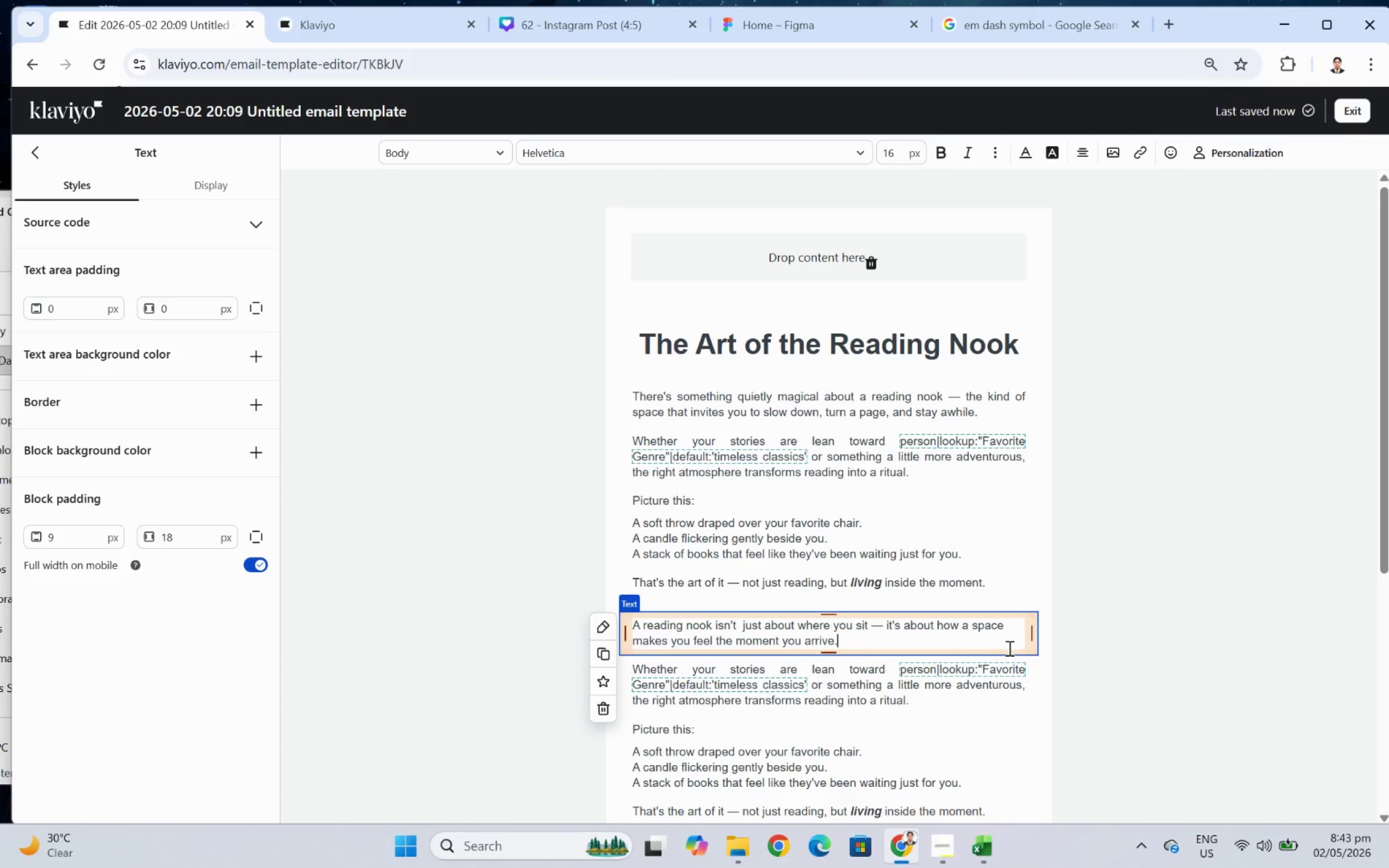 
wait(7.25)
 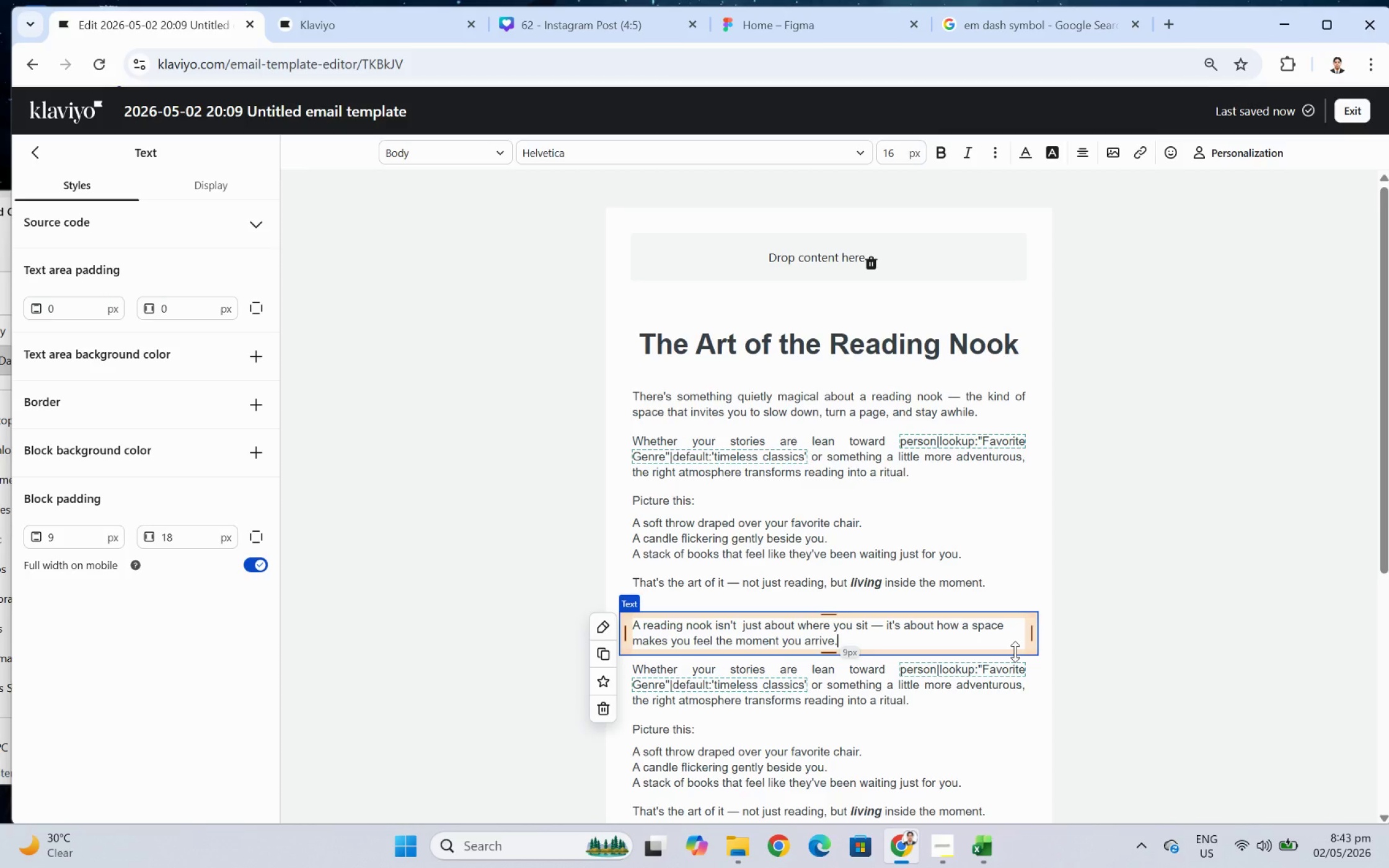 
double_click([807, 680])
 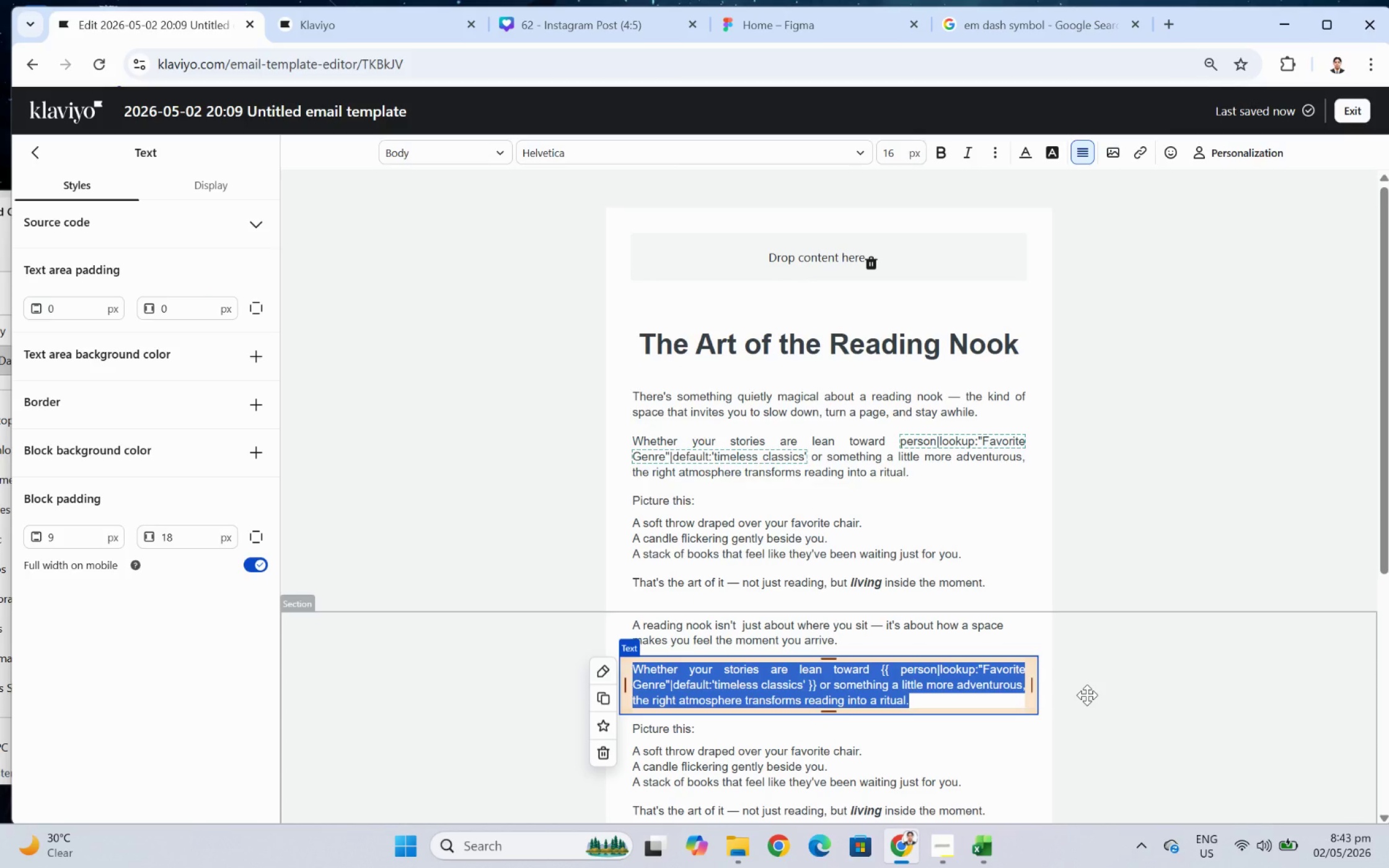 
type(It's that quiet pause at the end of the day. The place where ypur shoulder)
 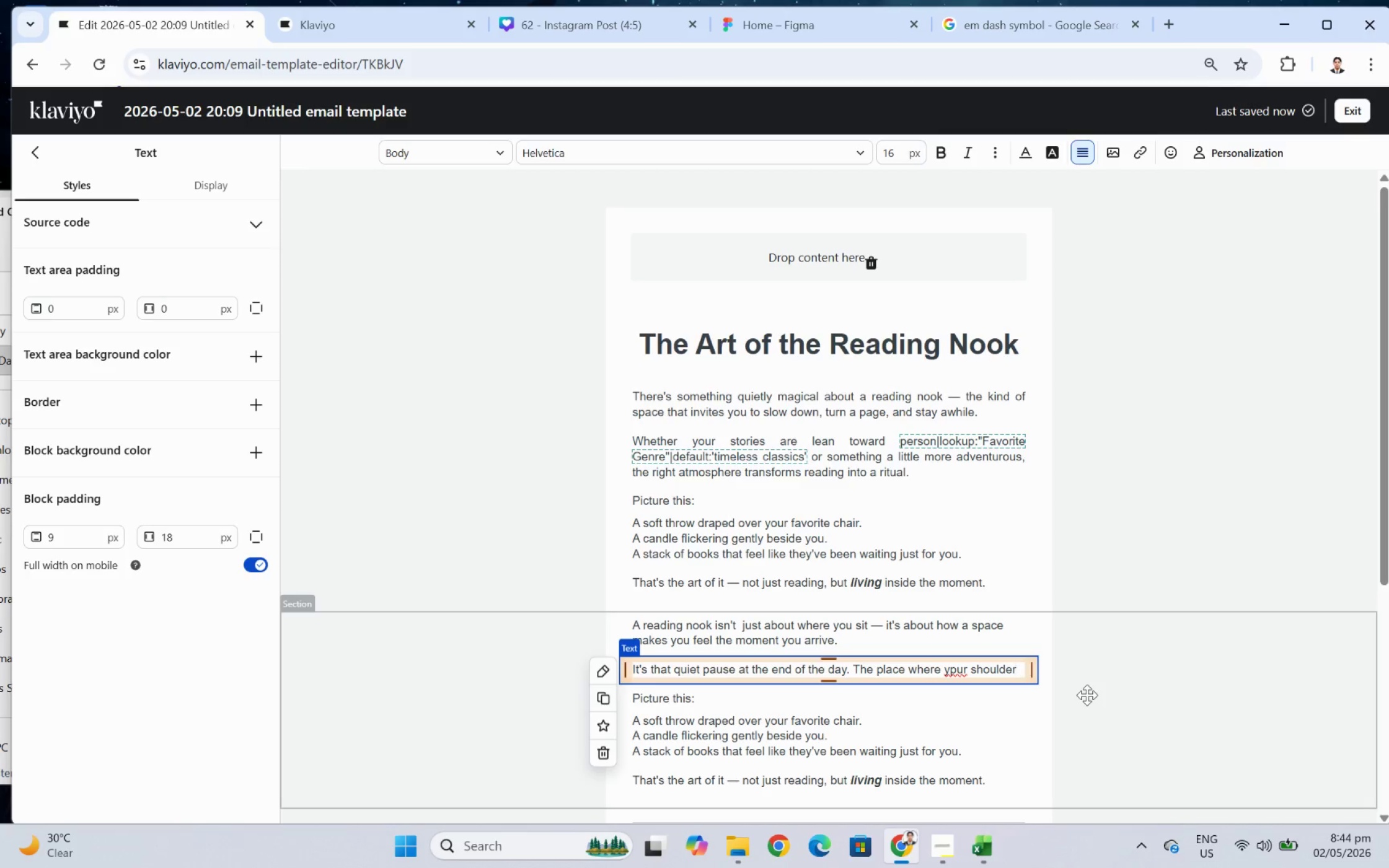 
left_click([956, 667])
 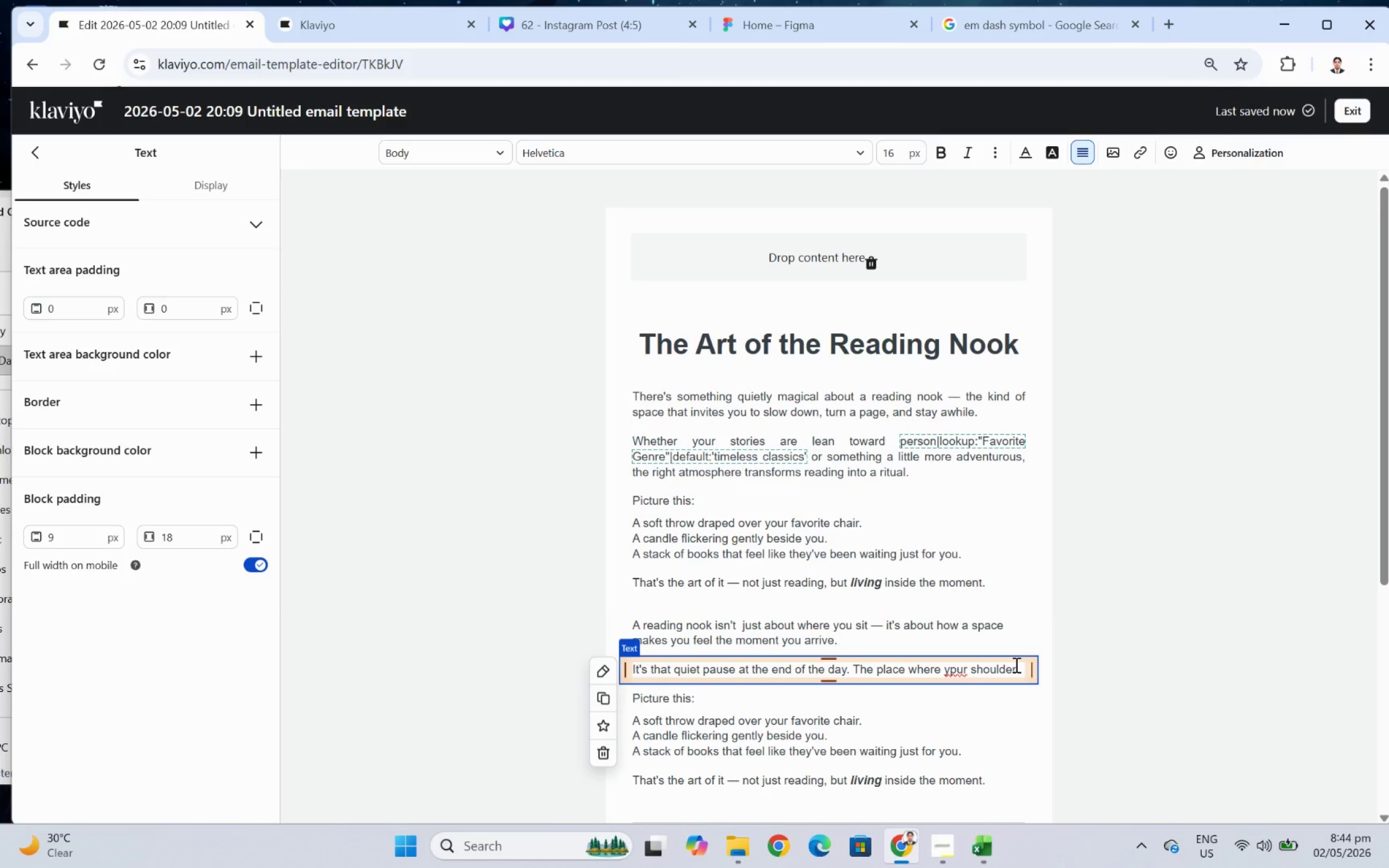 
key(Backspace)
 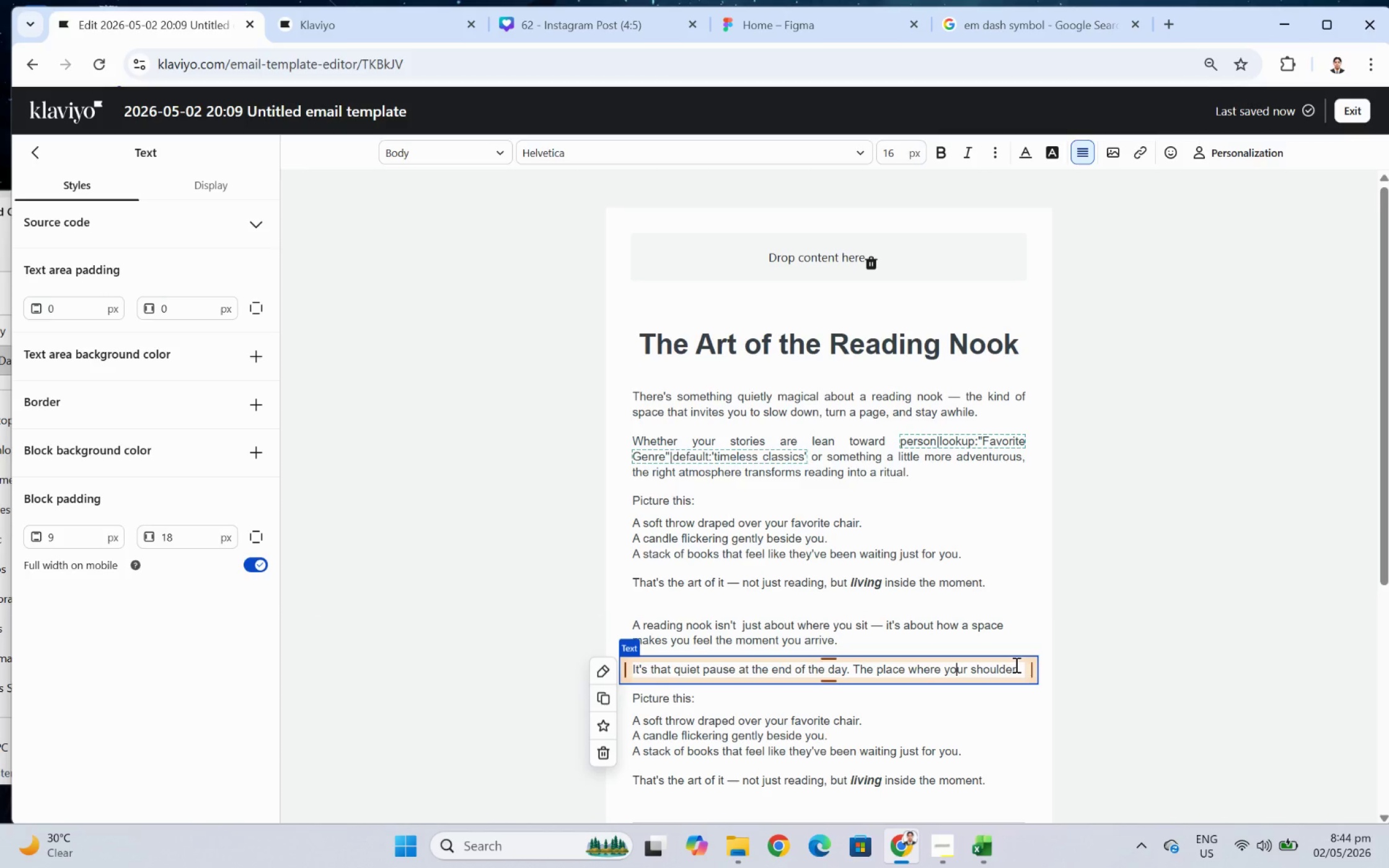 
key(O)
 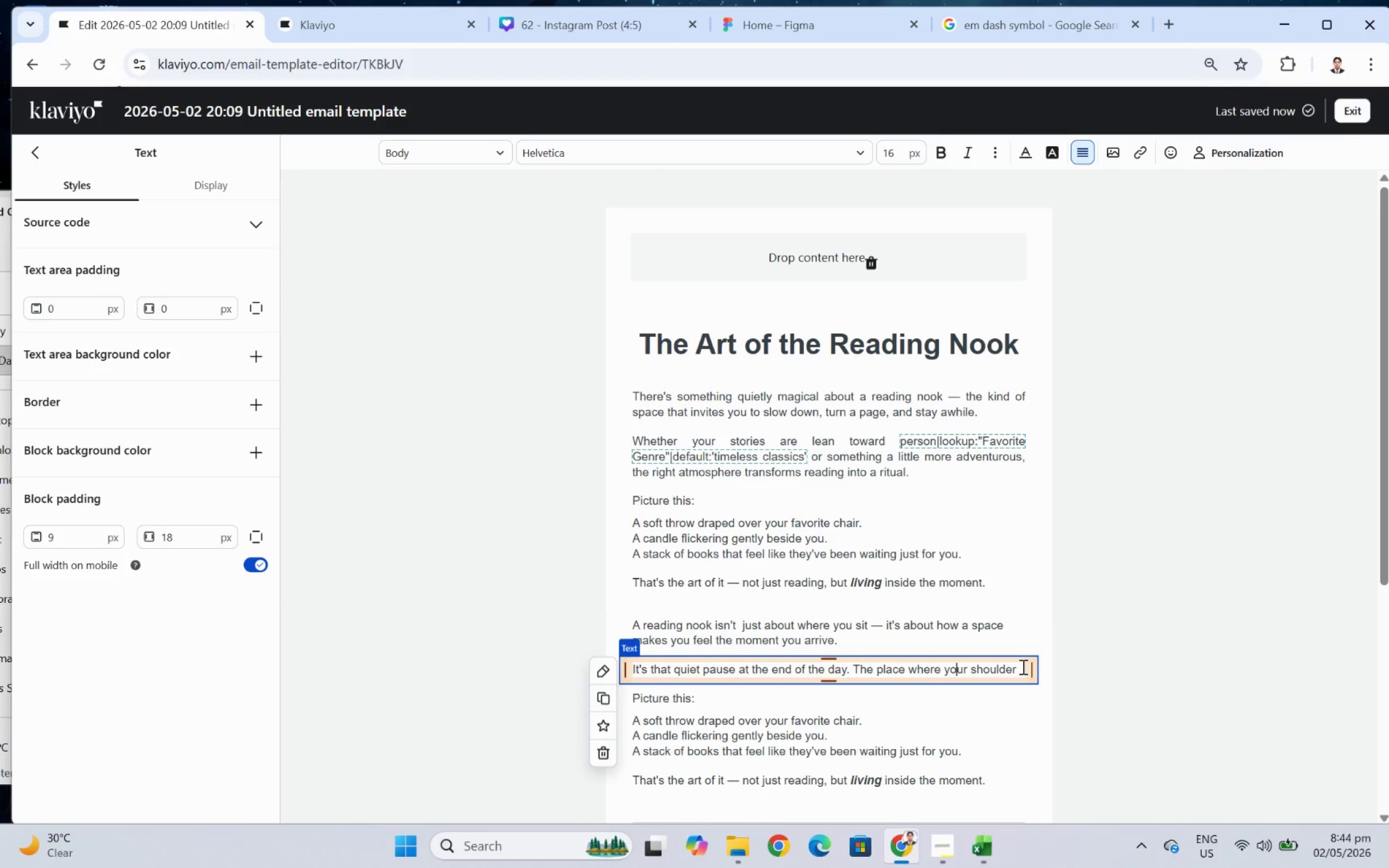 
left_click([1023, 666])
 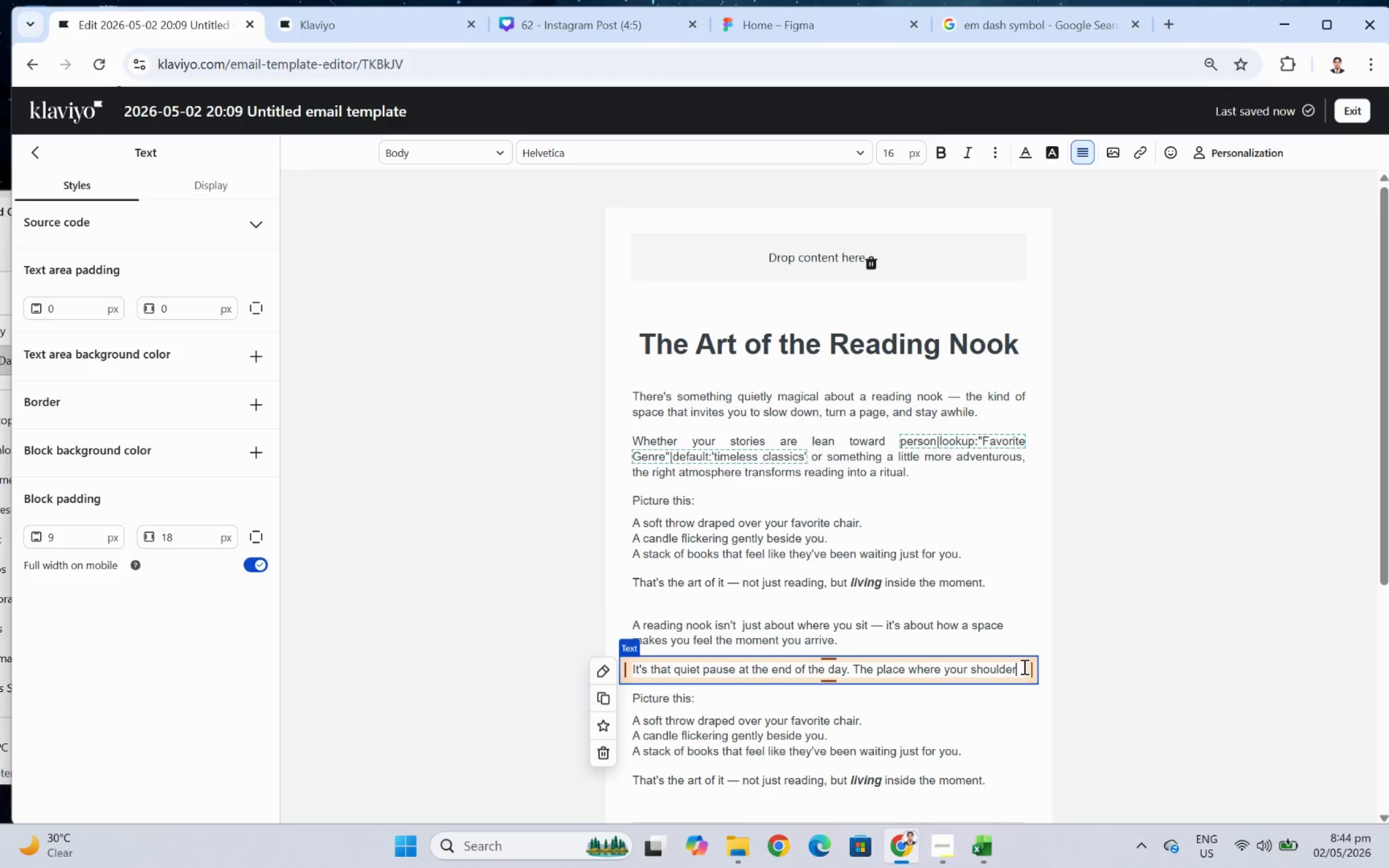 
type( drop, your mind slows, and a single page )
 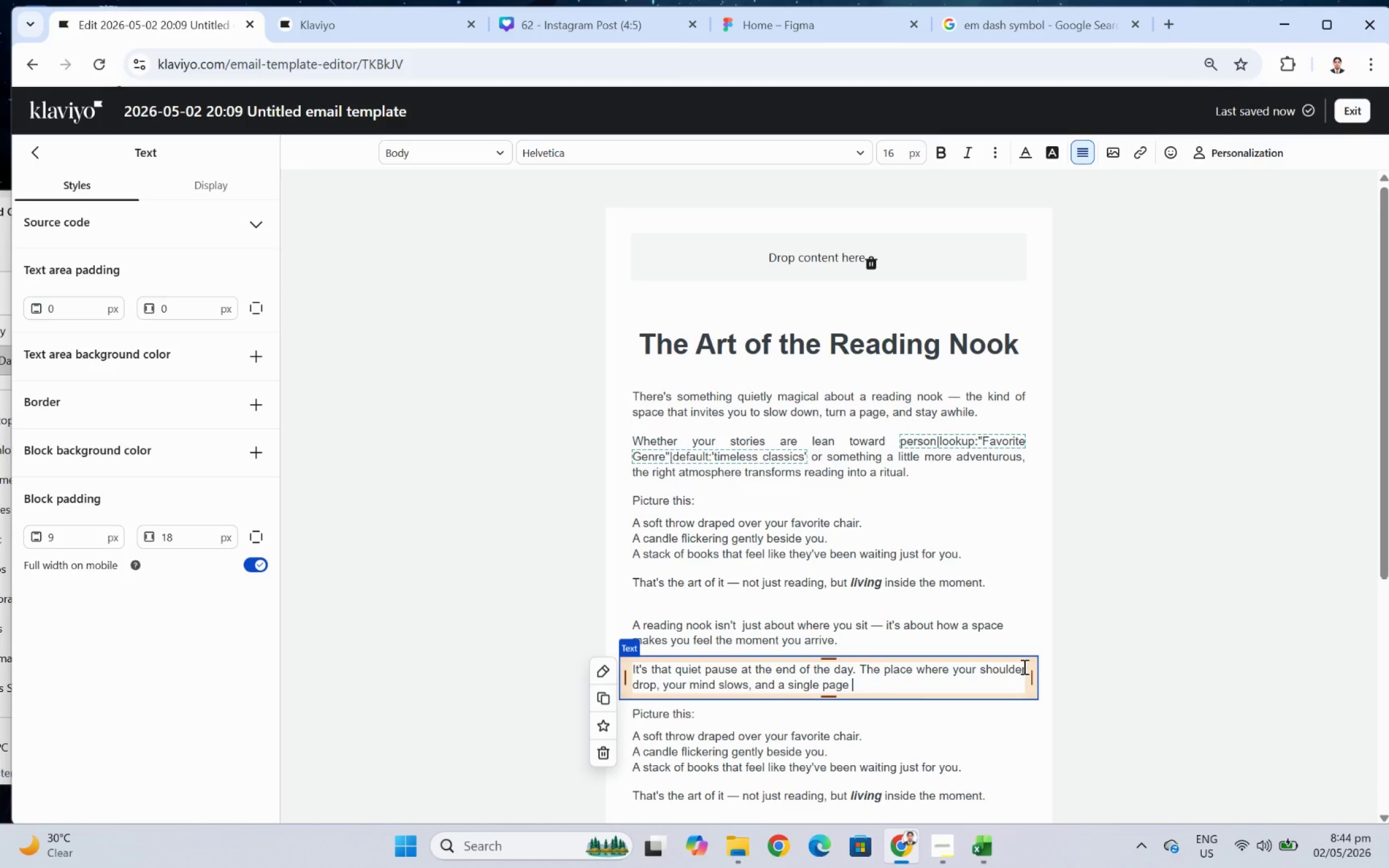 
type(turns into ten.)
 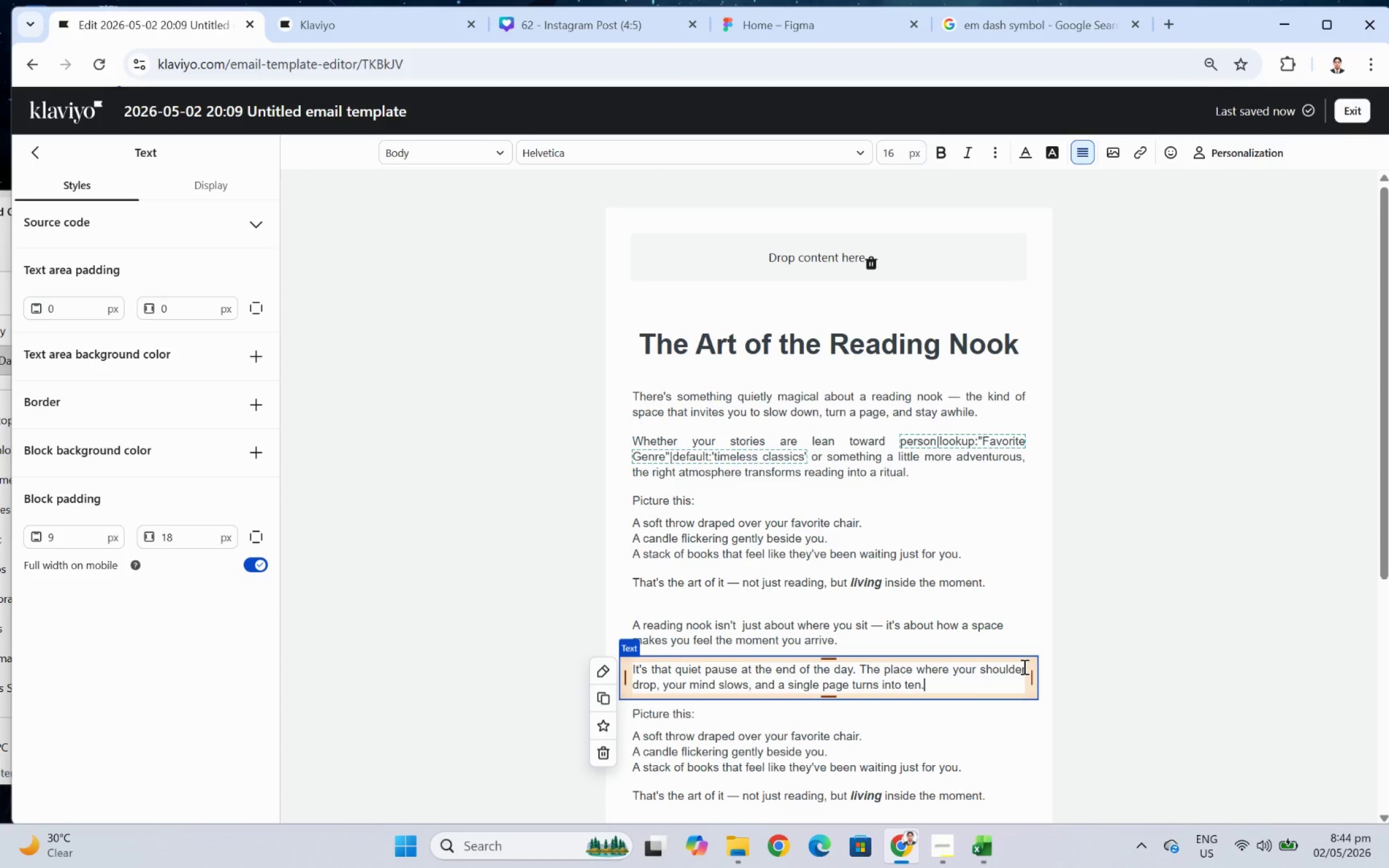 
wait(6.13)
 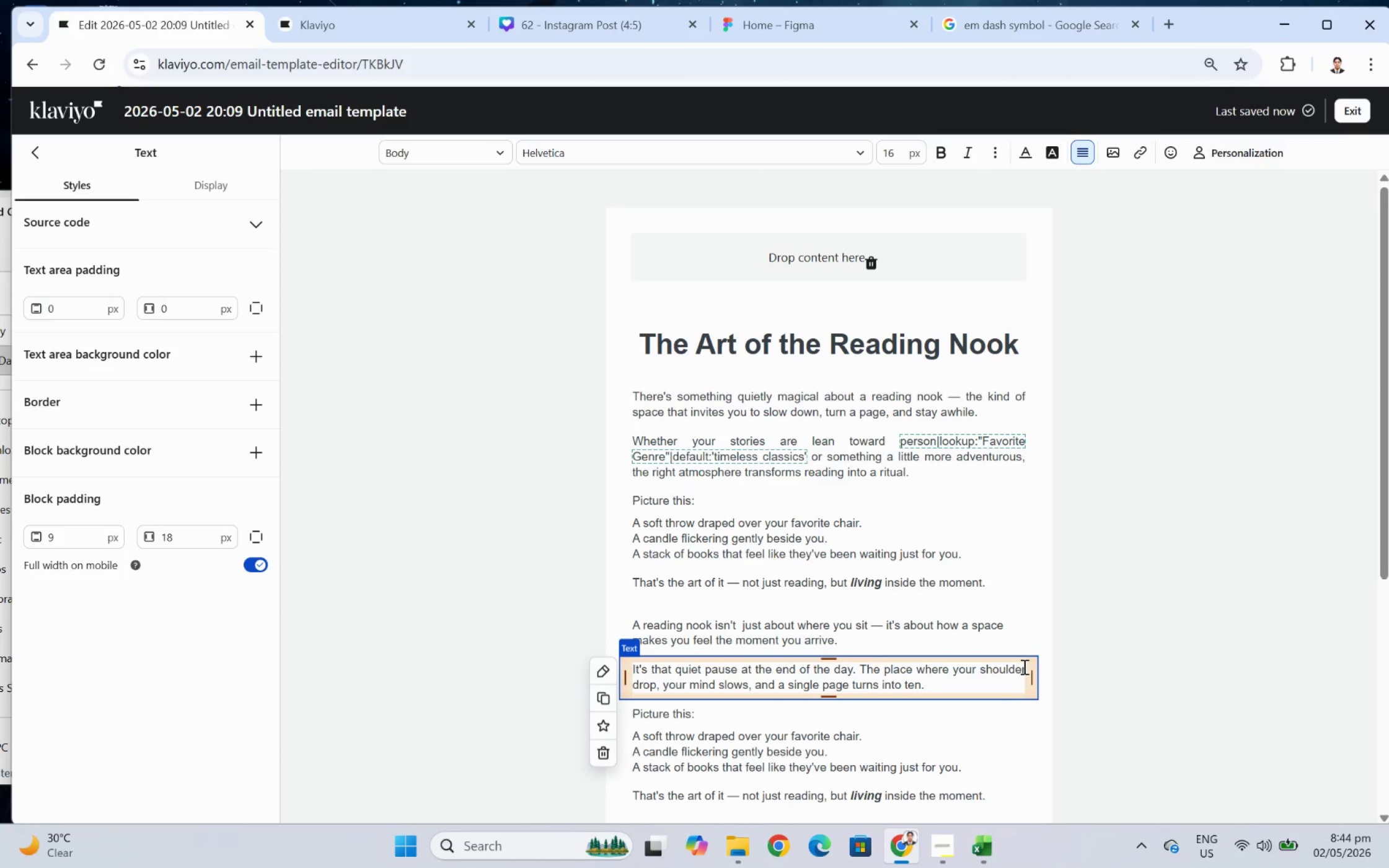 
left_click([1124, 695])
 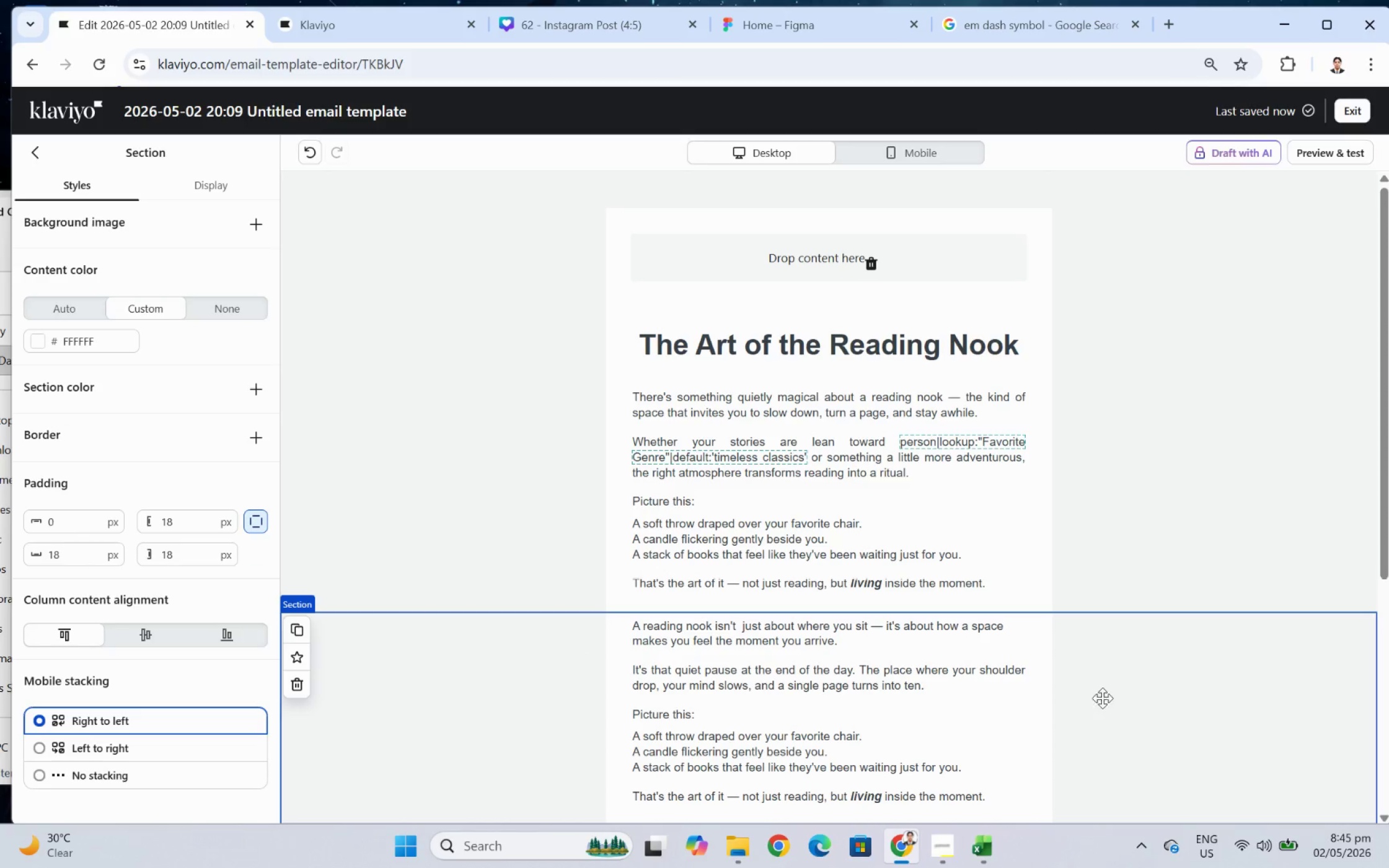 
left_click([945, 689])
 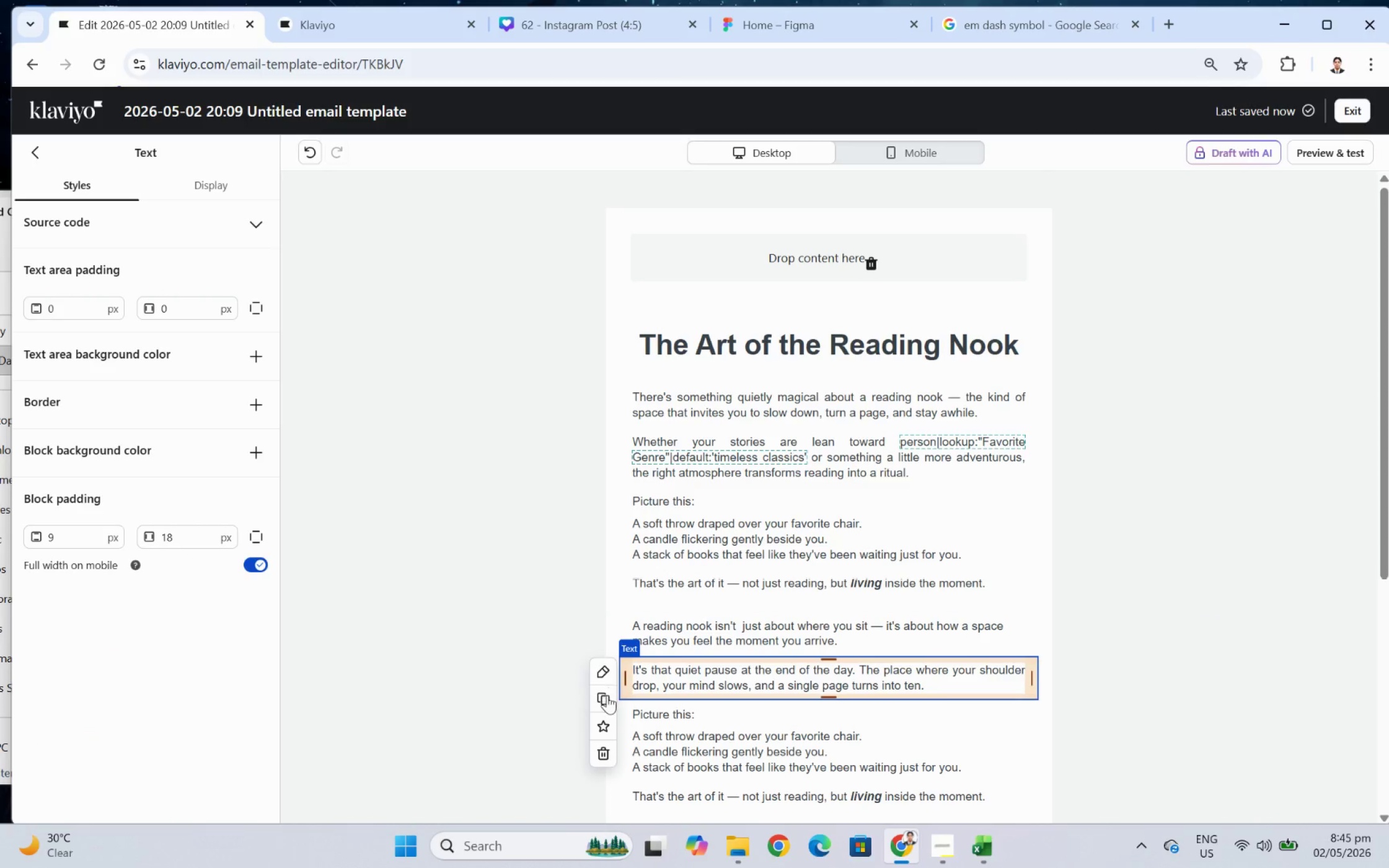 
left_click([607, 699])
 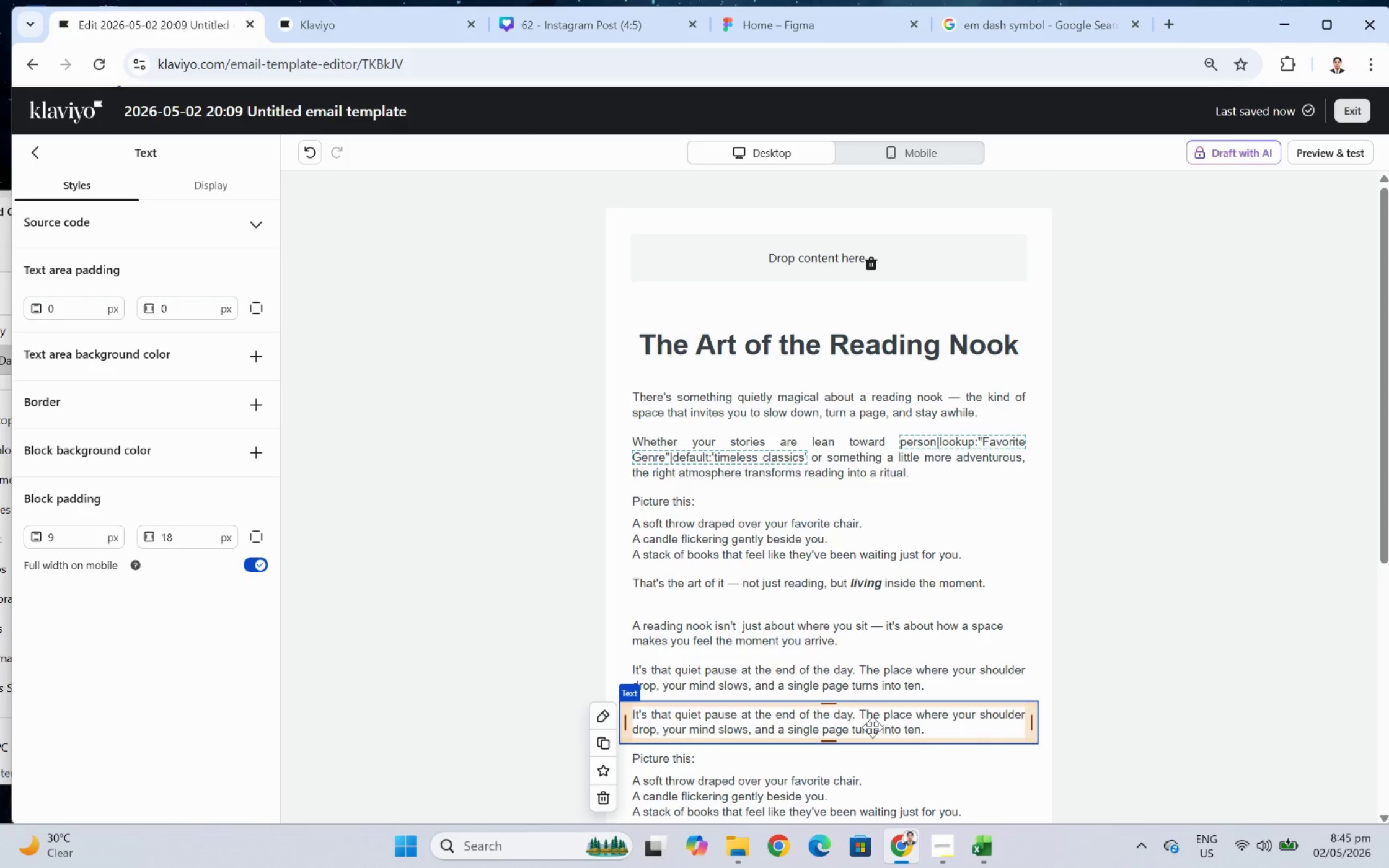 
double_click([872, 727])
 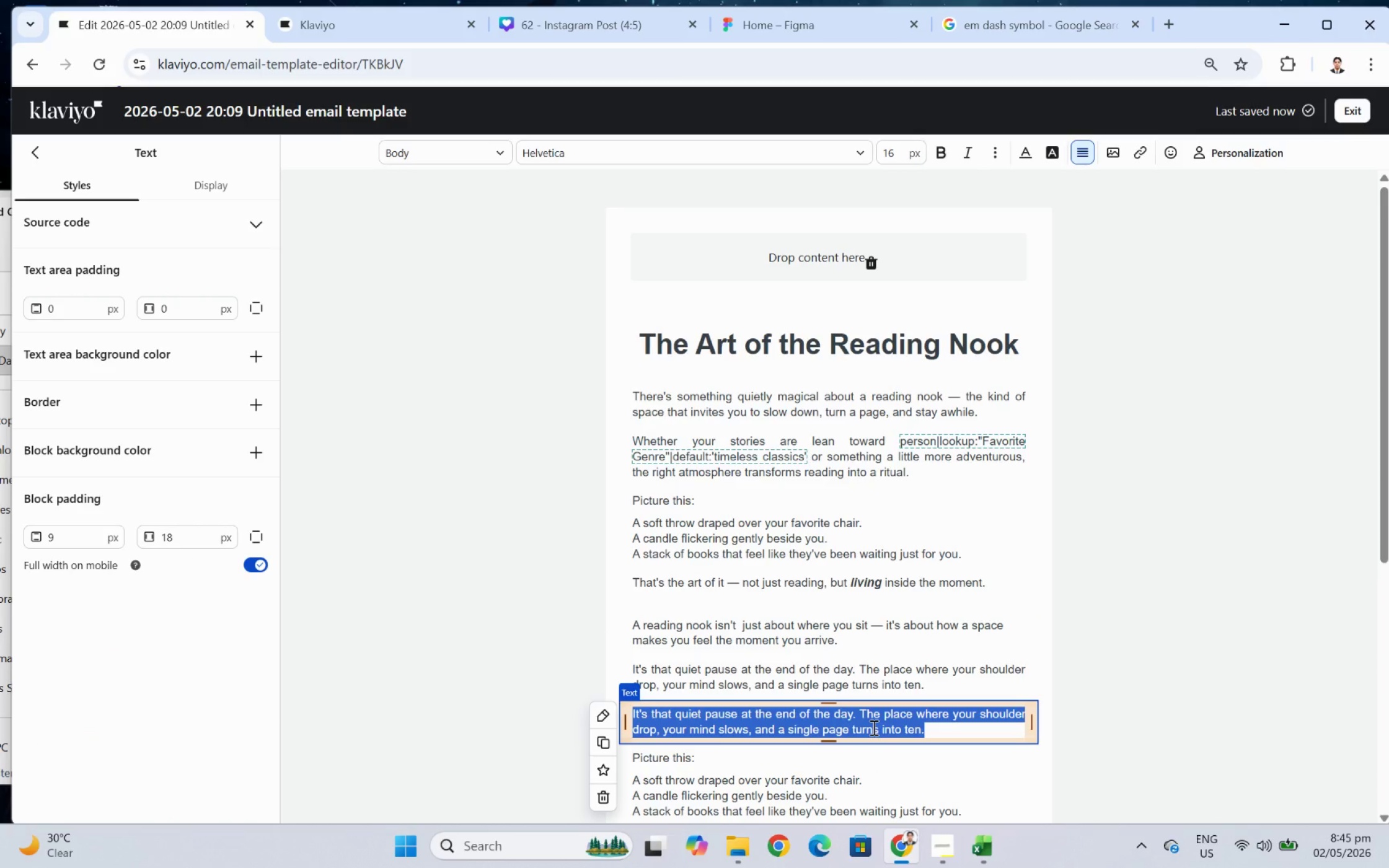 
wait(11.71)
 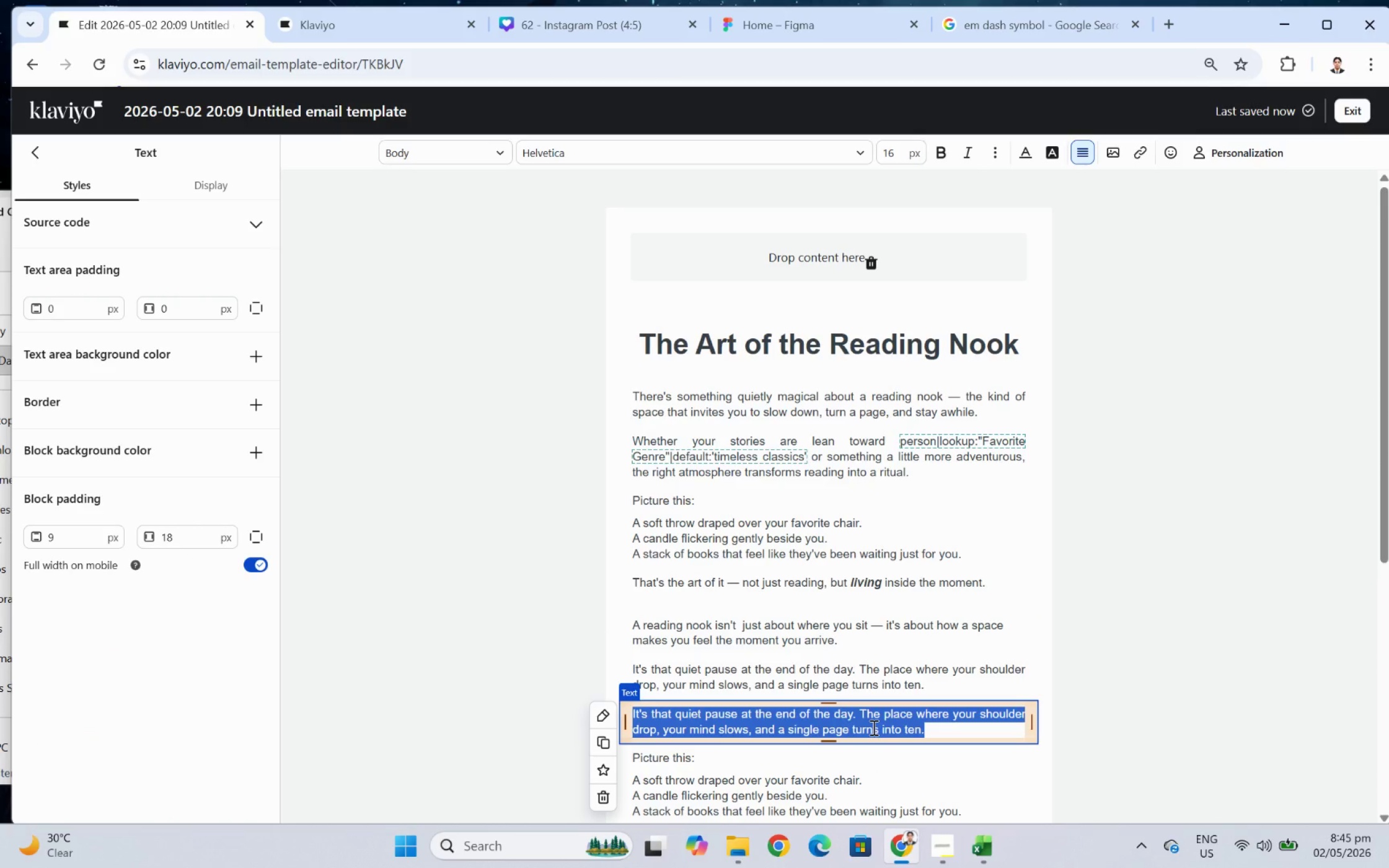 
left_click([1144, 705])
 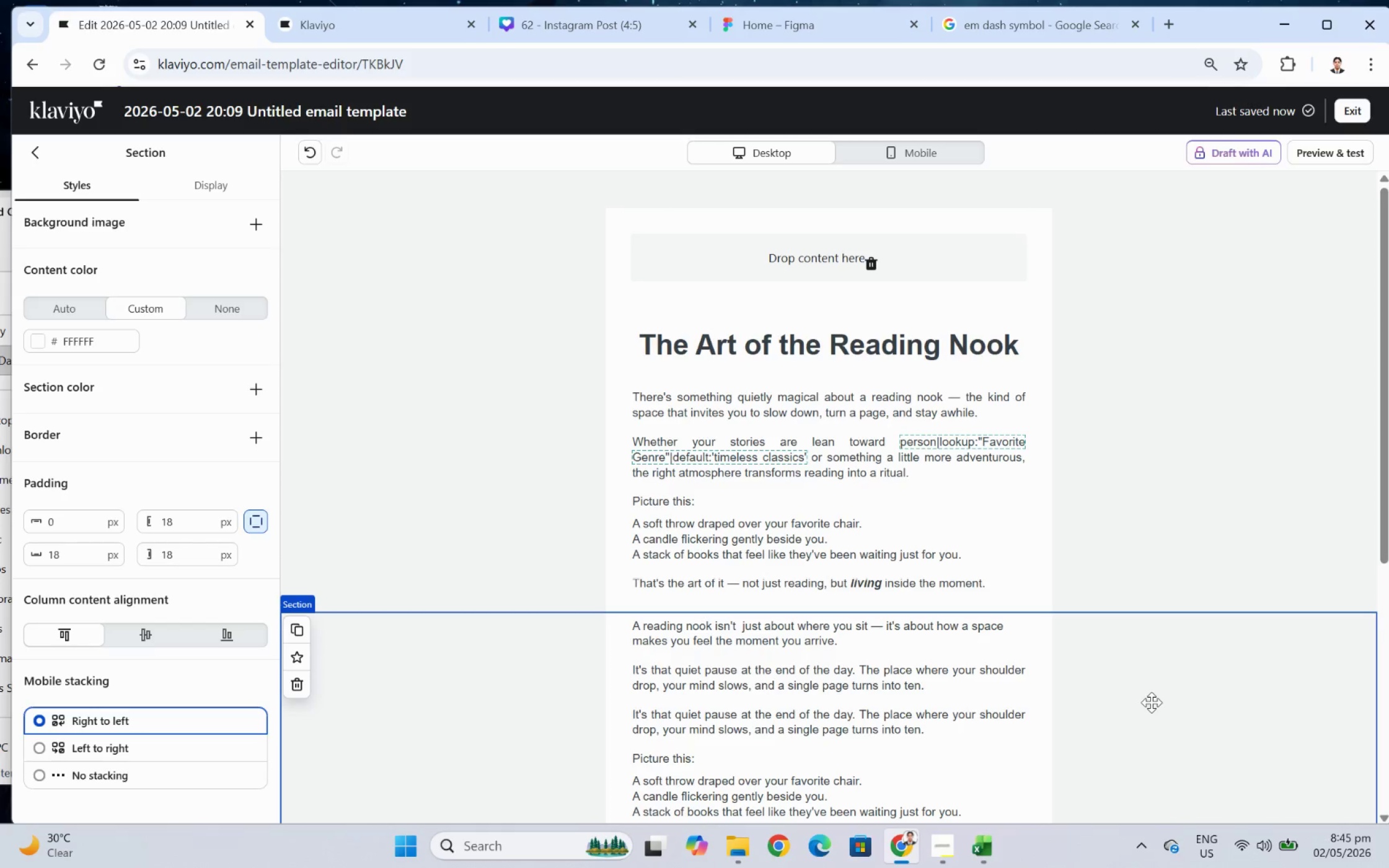 
scroll: coordinate [1151, 702], scroll_direction: down, amount: 1.0
 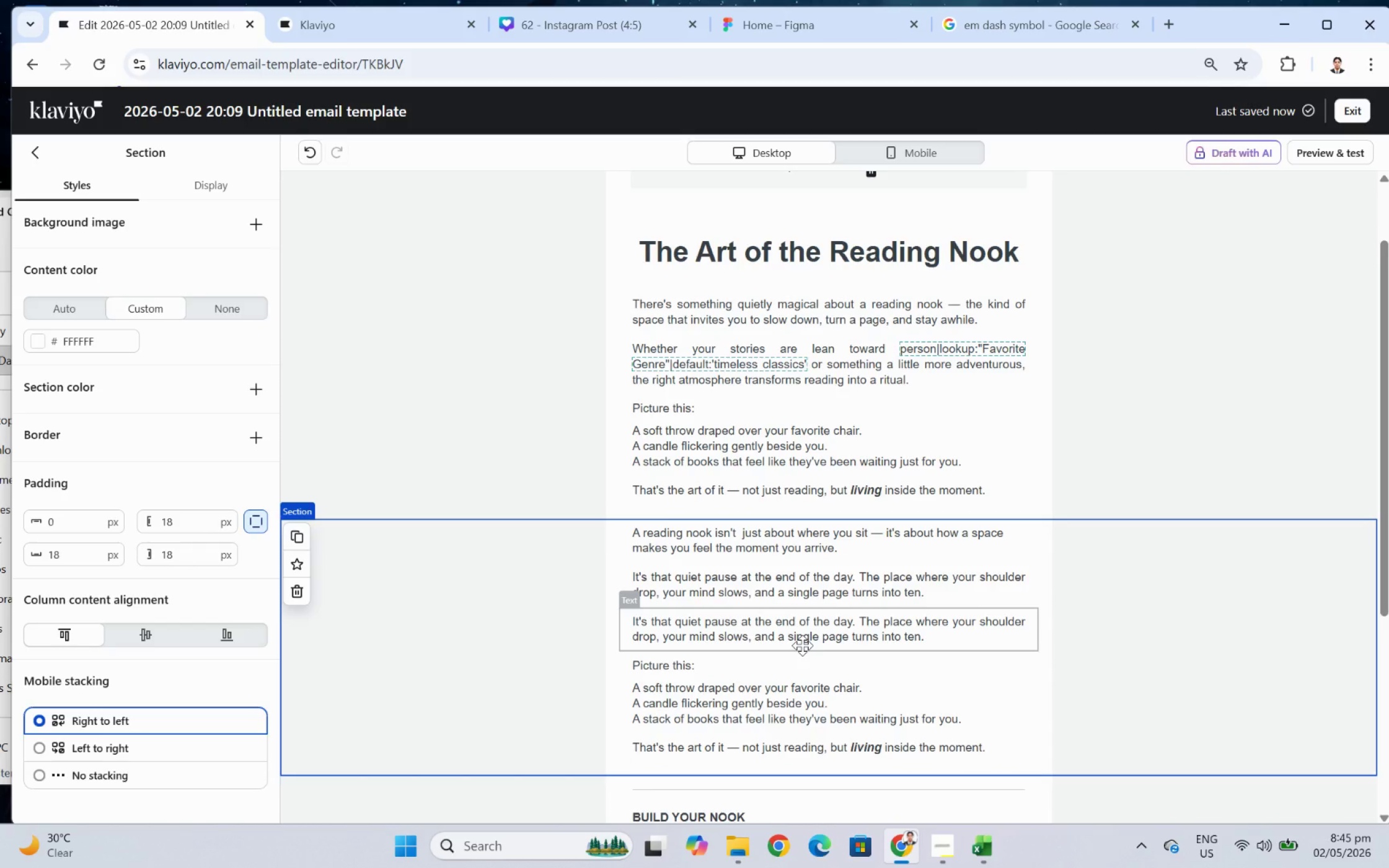 
double_click([803, 640])
 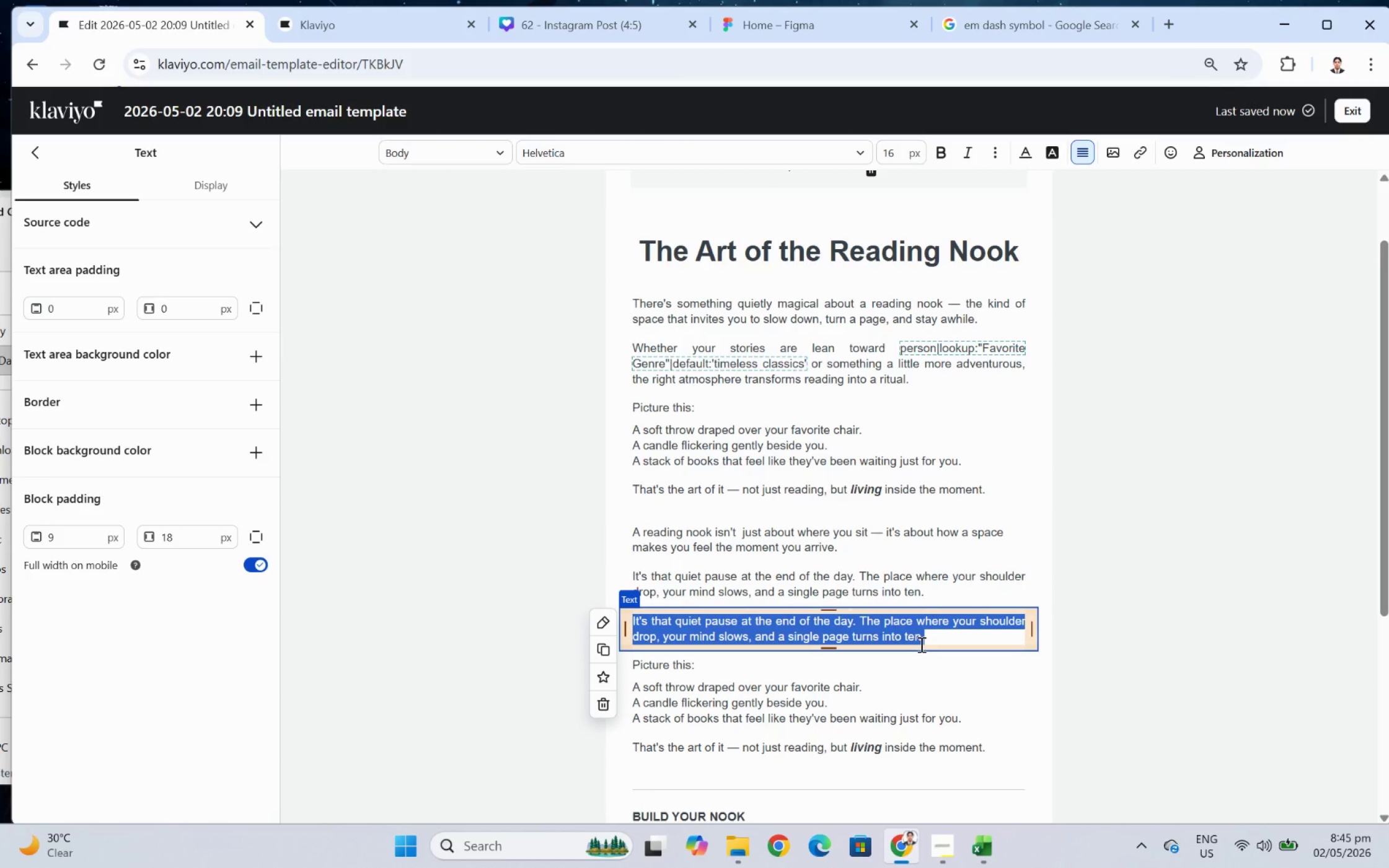 
wait(6.91)
 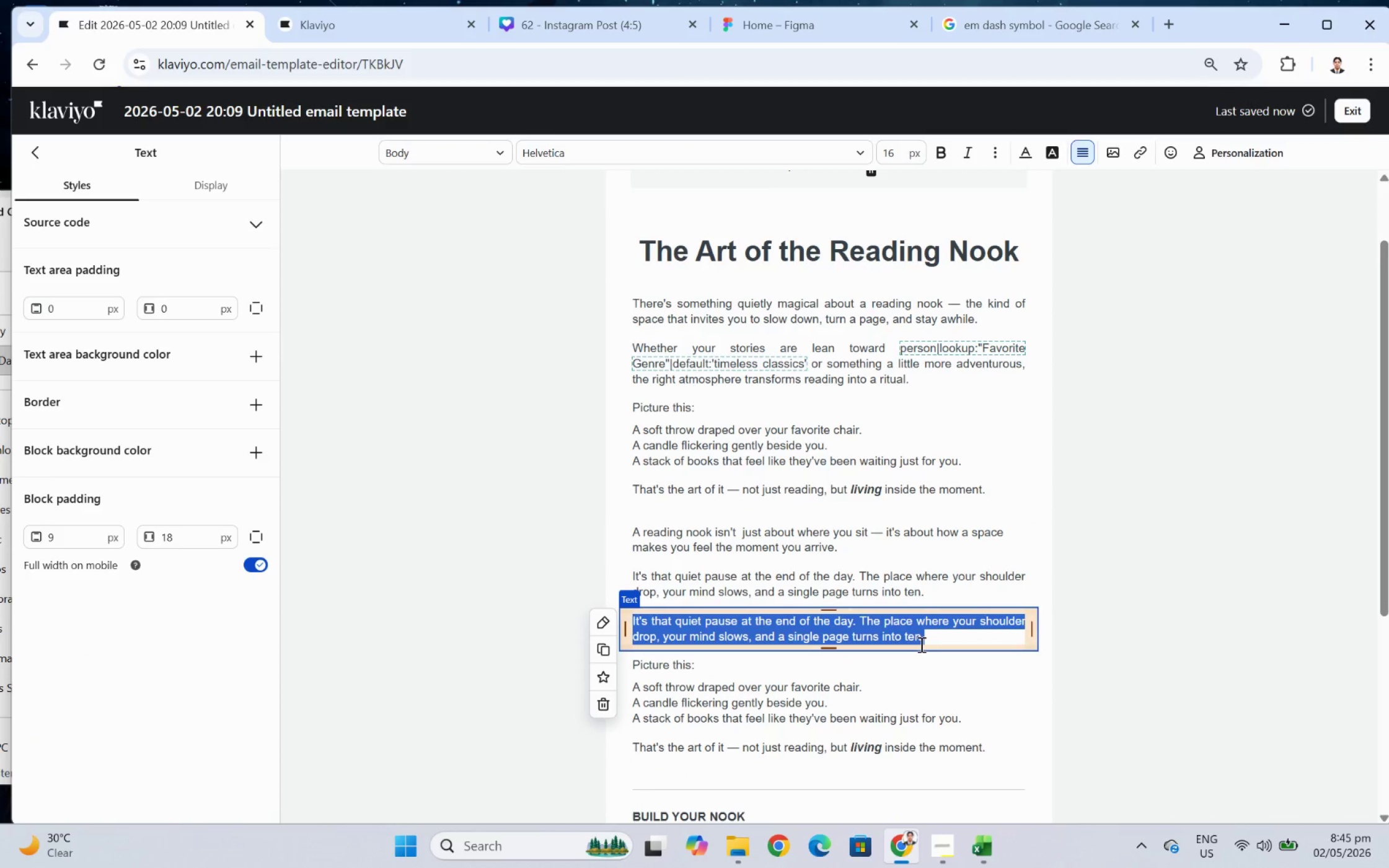 
type(And more often than not, it starts with something simple: light)
 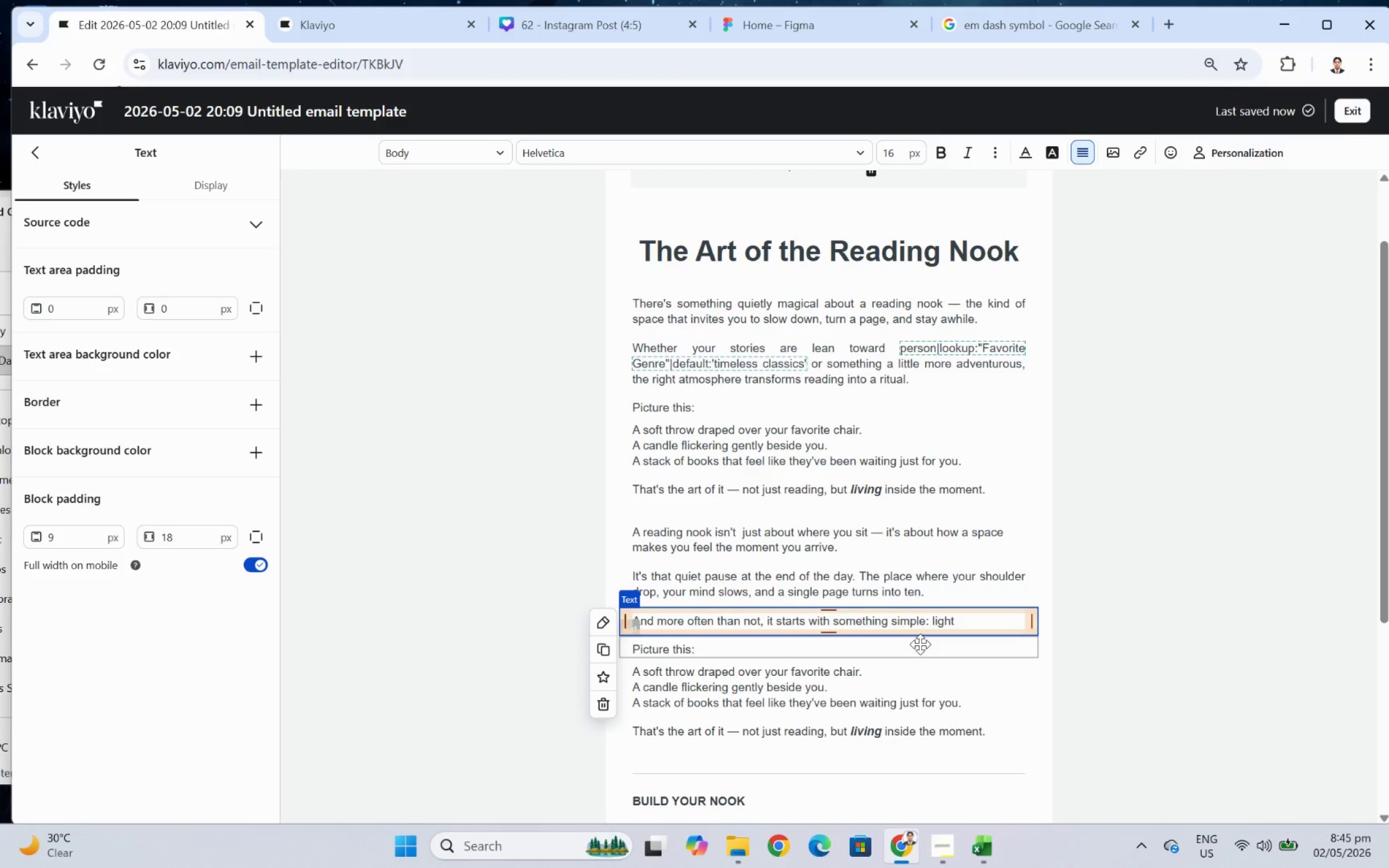 
key(Period)
 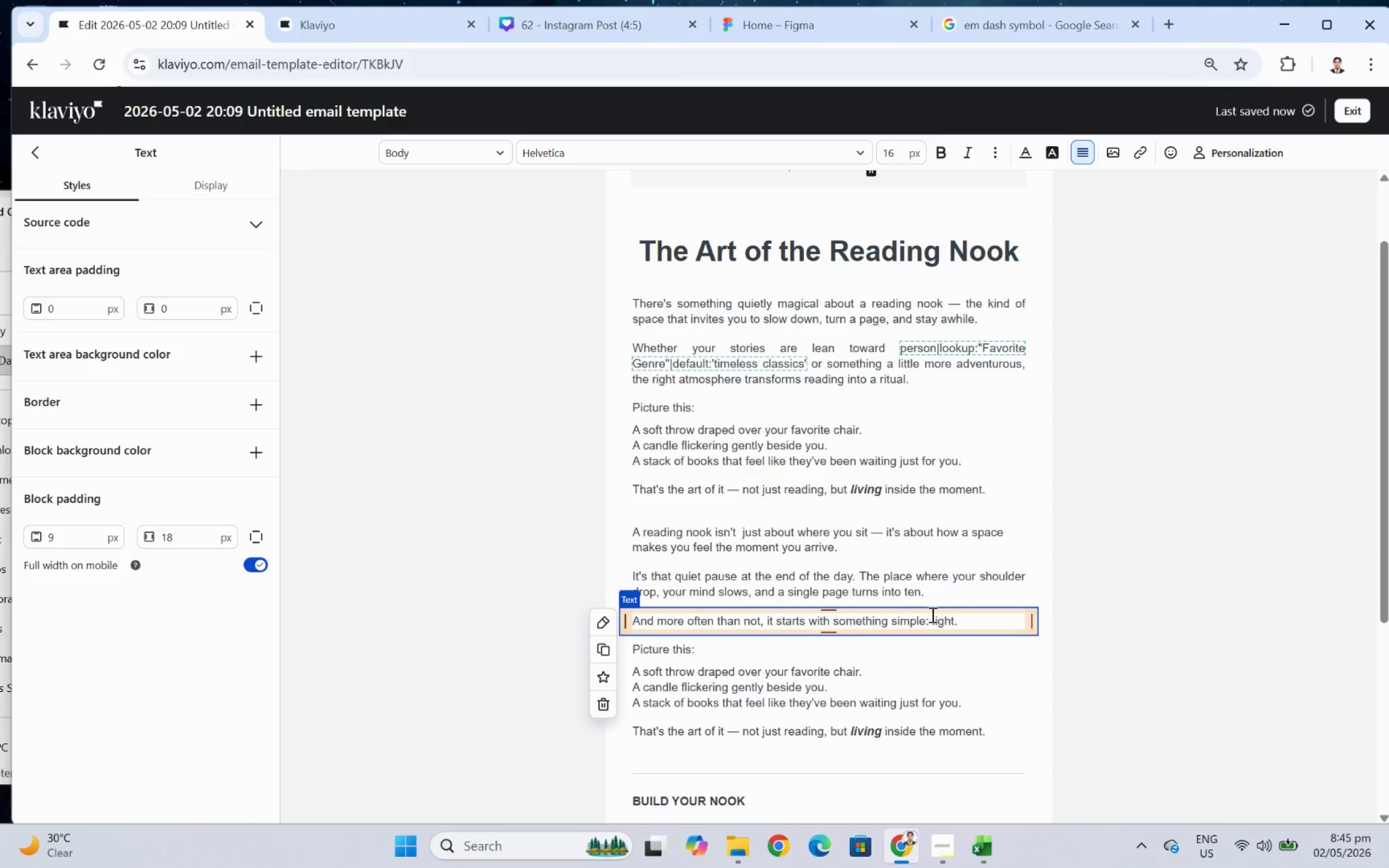 
hold_key(key=ShiftLeft, duration=1.49)
left_click([935, 619])
 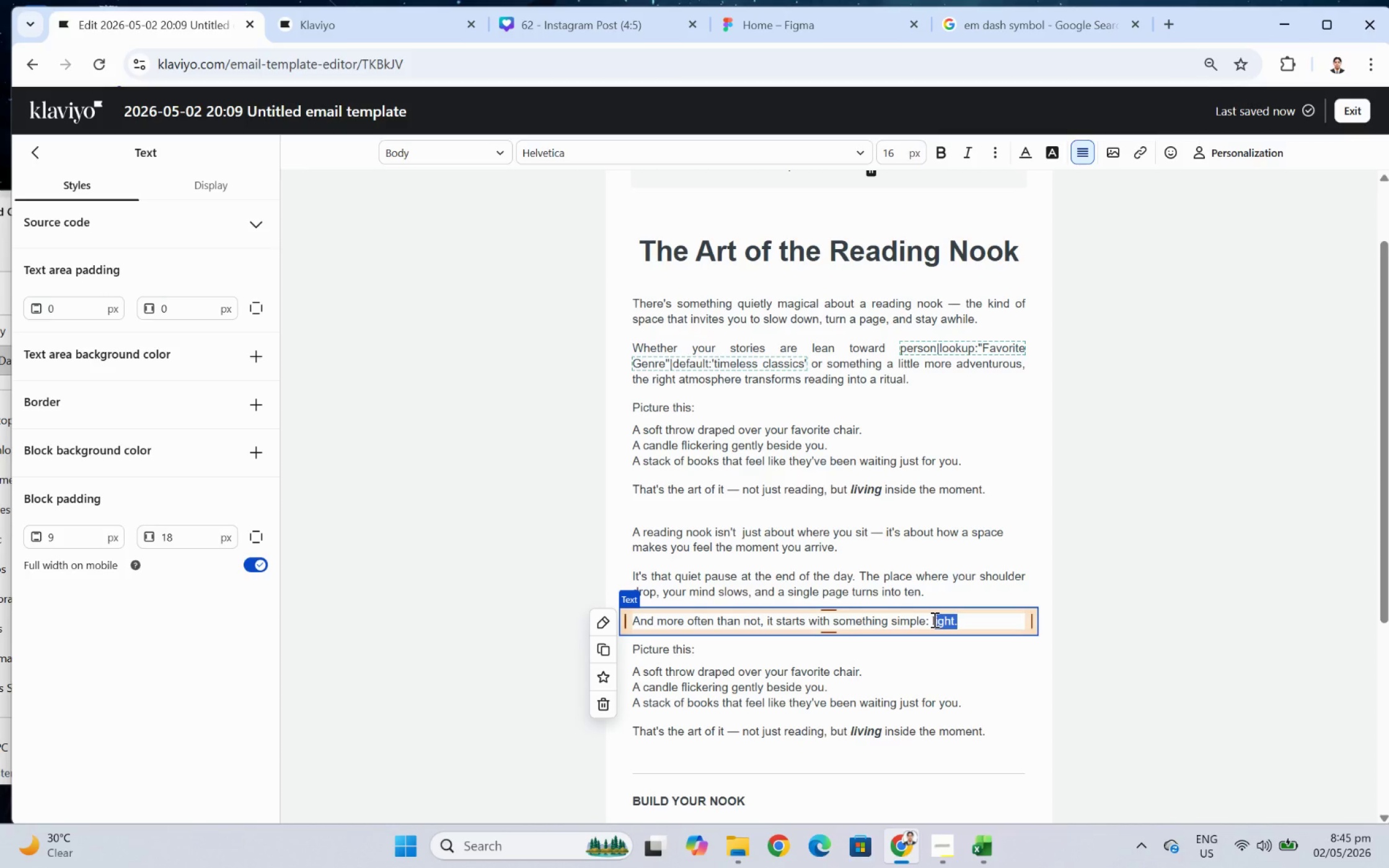 
left_click([933, 619])
 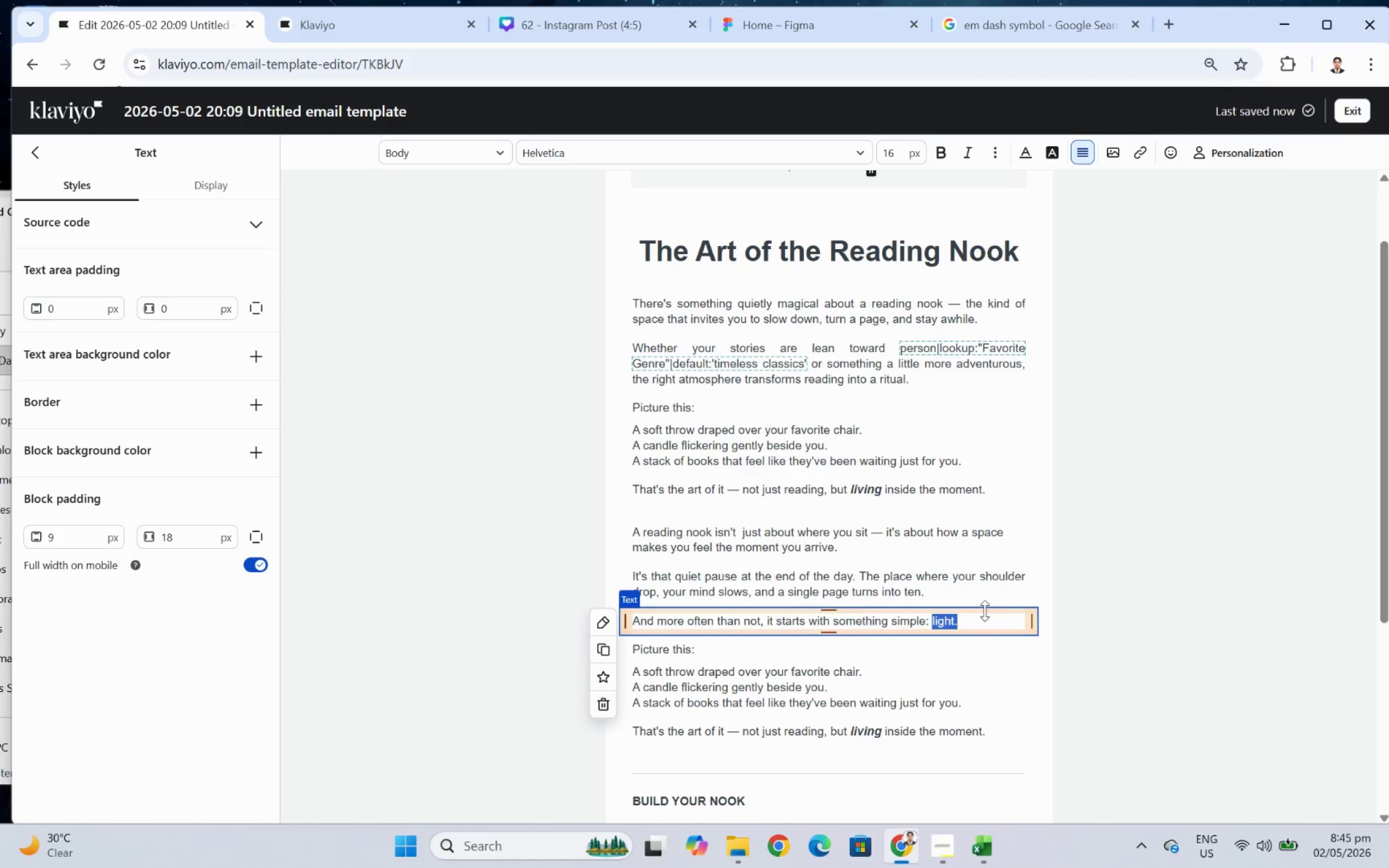 
key(Control+B)
 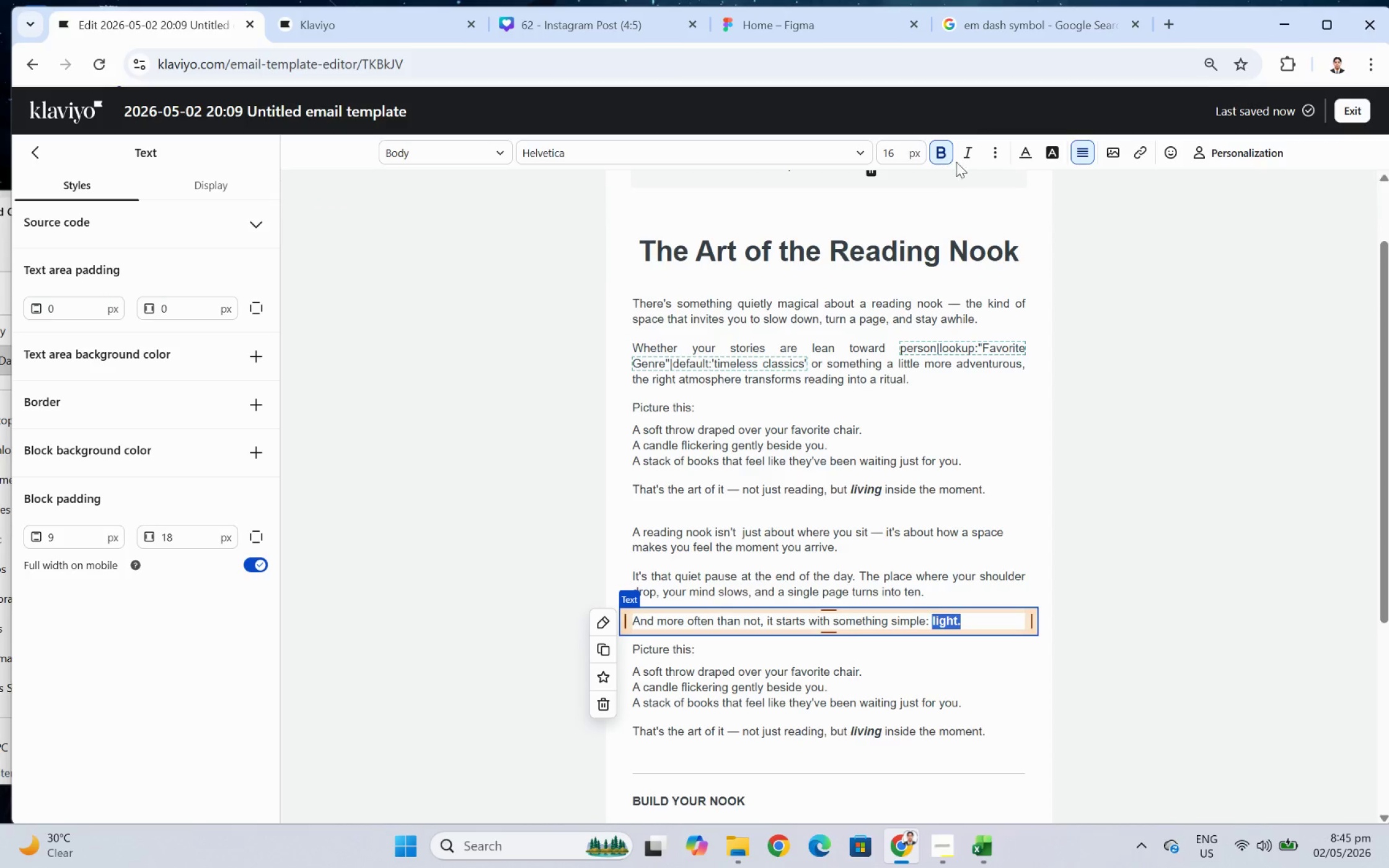 
left_click([962, 156])
 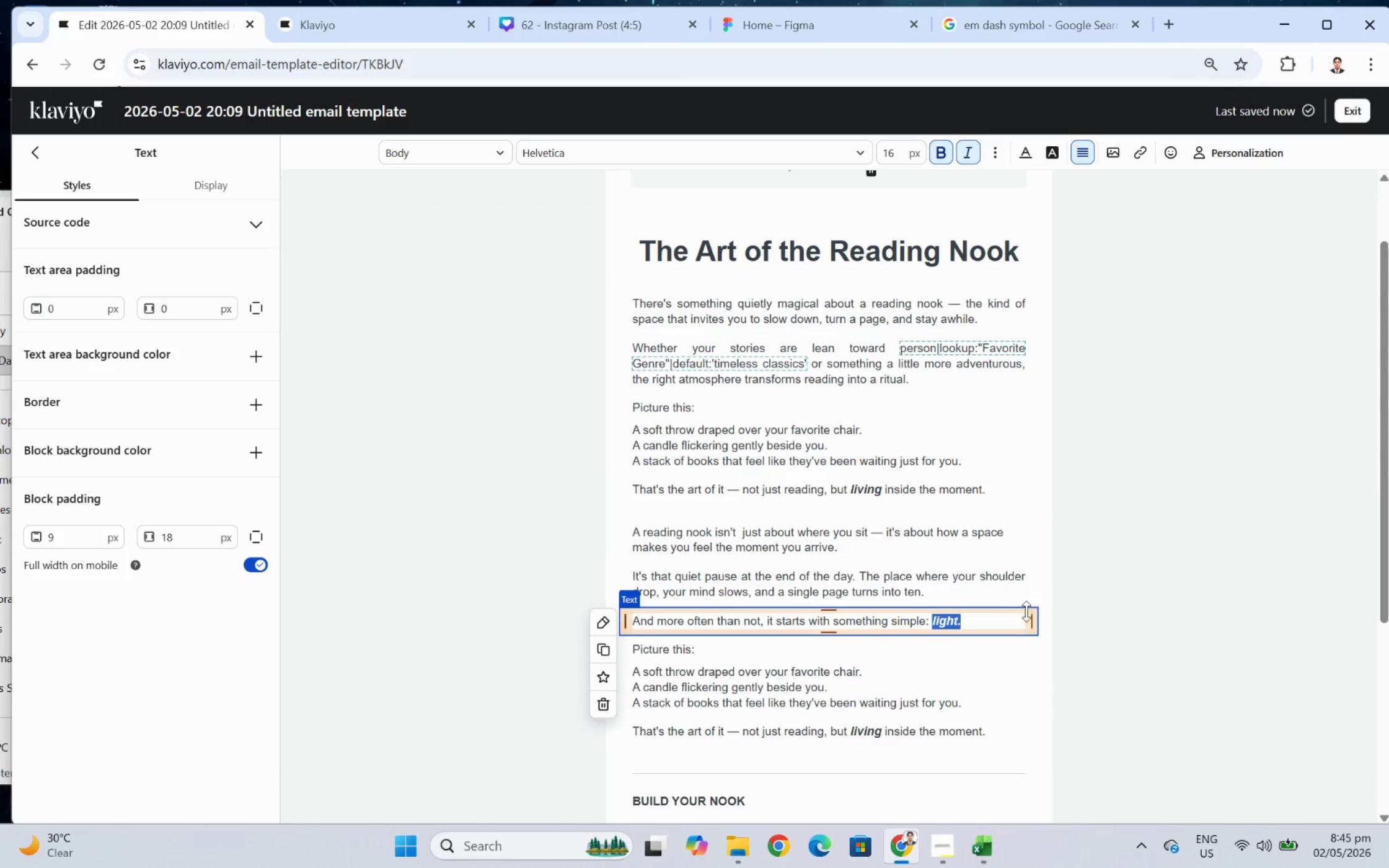 
left_click([1010, 626])
 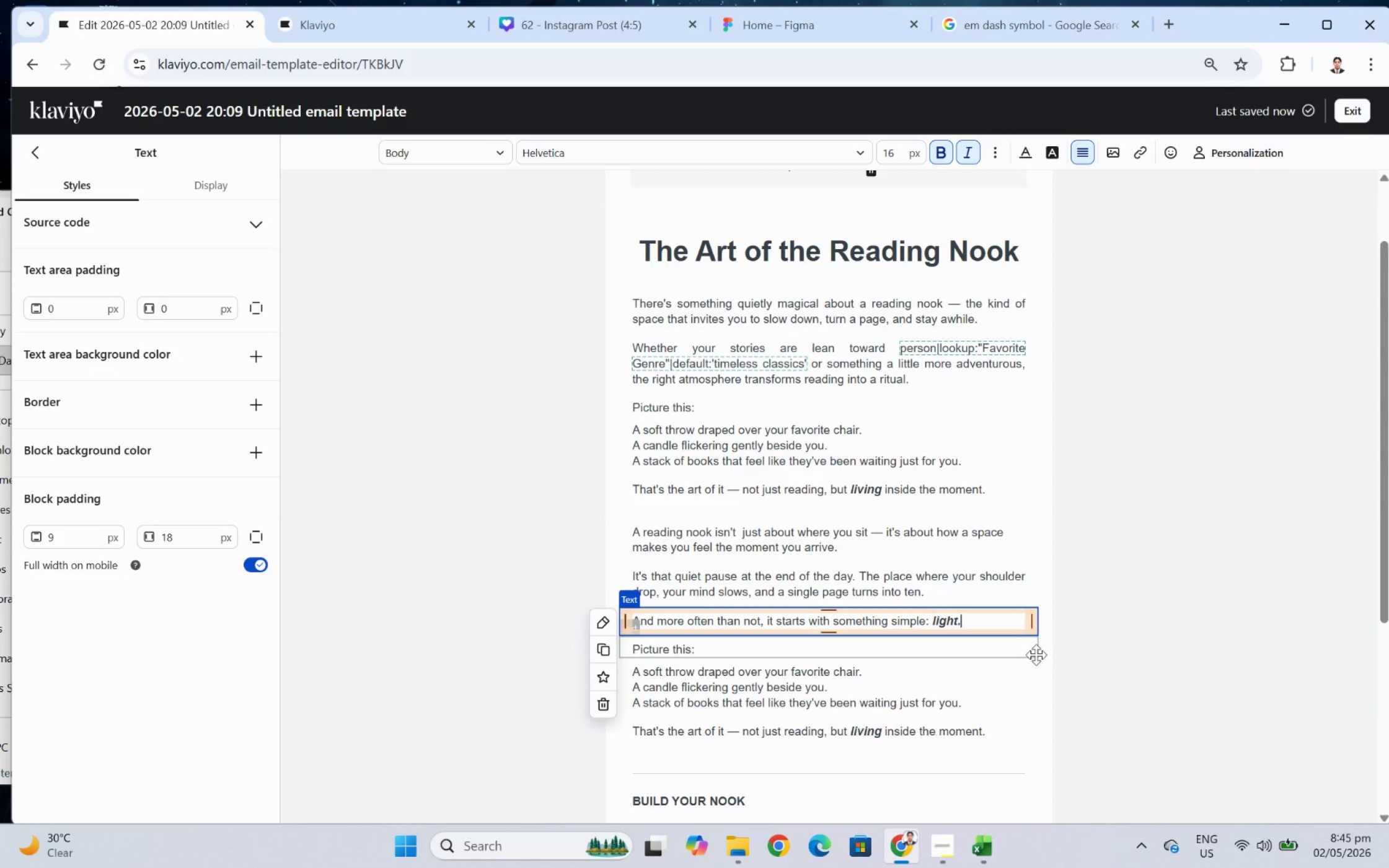 
left_click([1037, 657])
 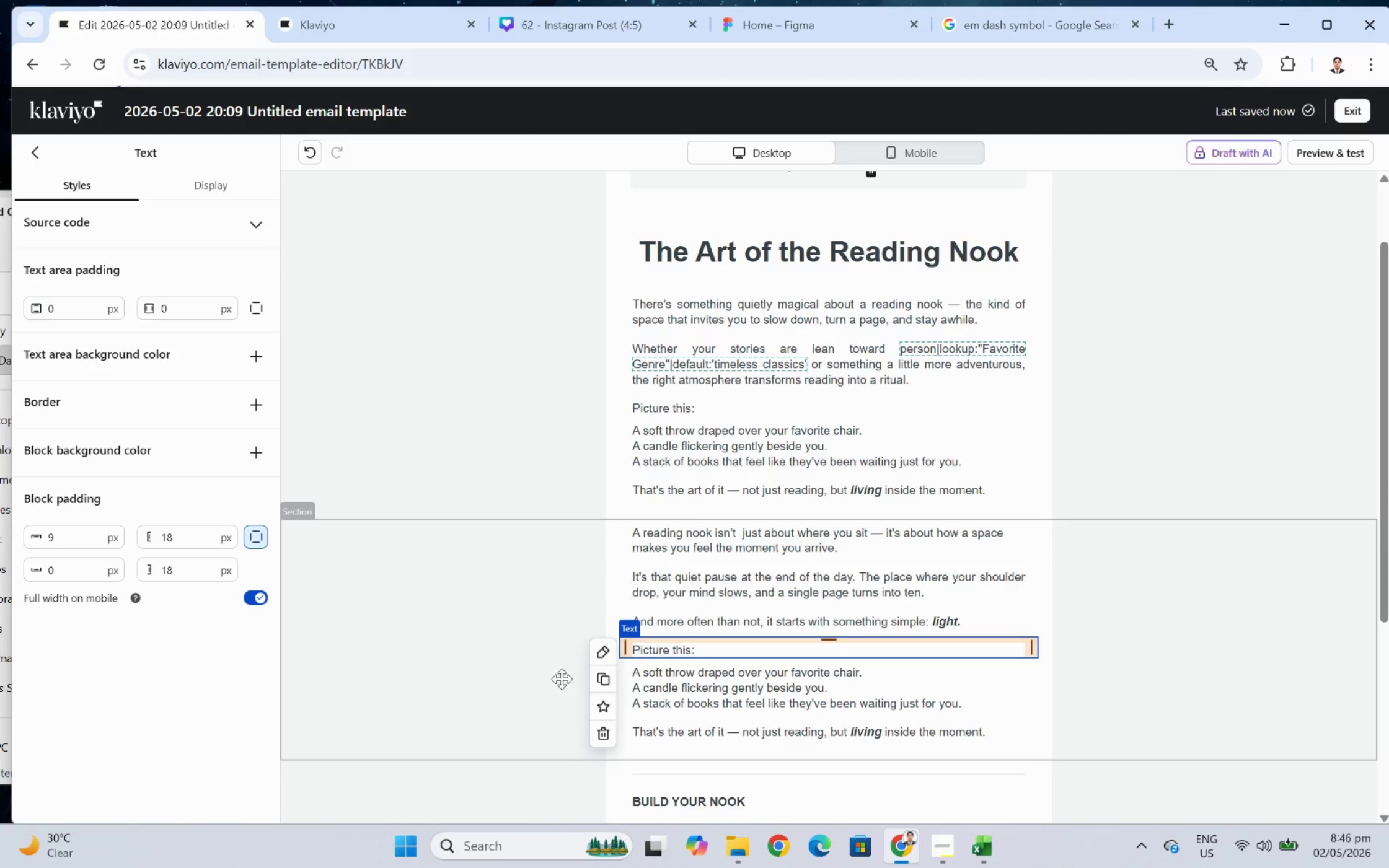 
left_click([708, 655])
 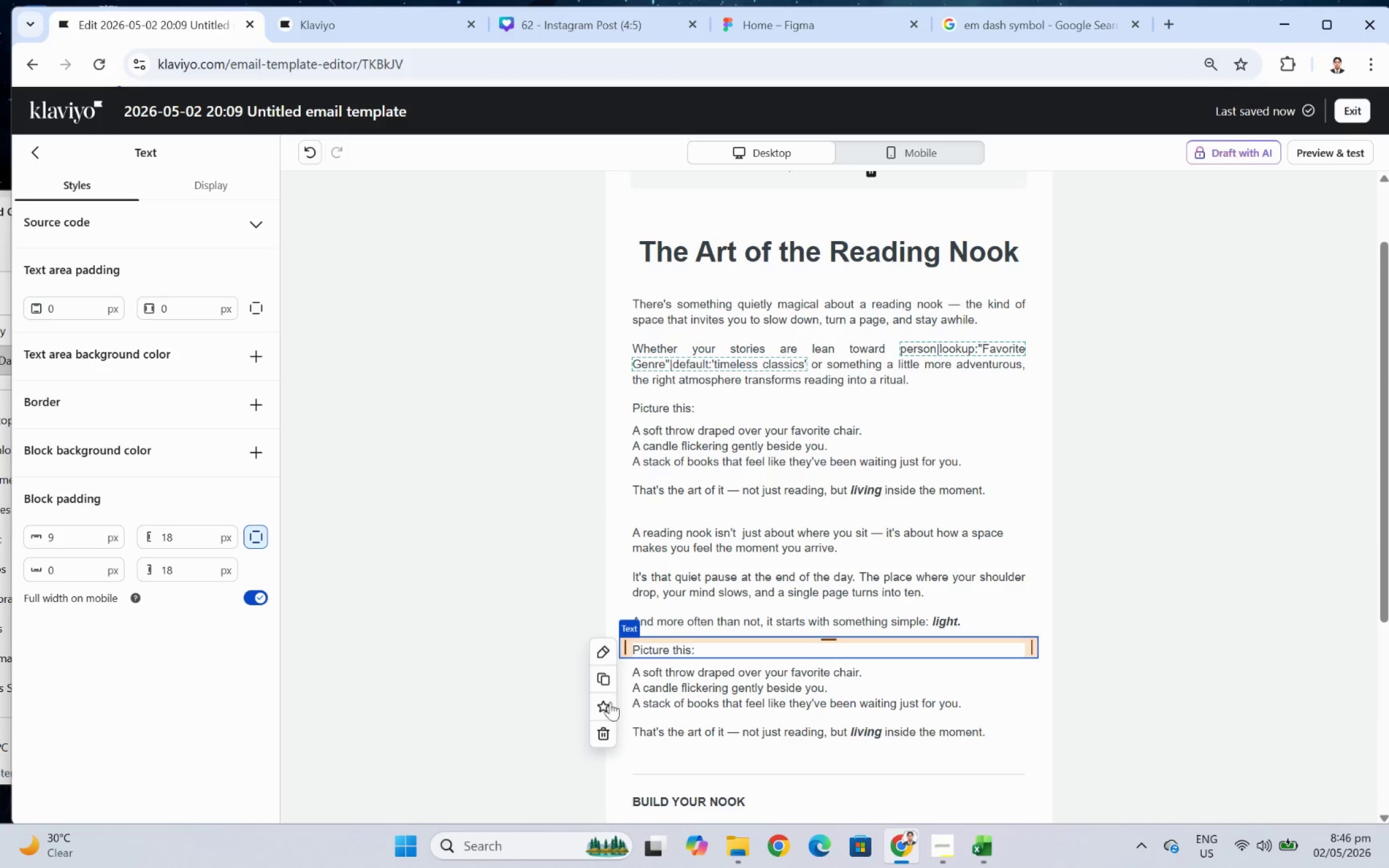 
left_click([596, 724])
 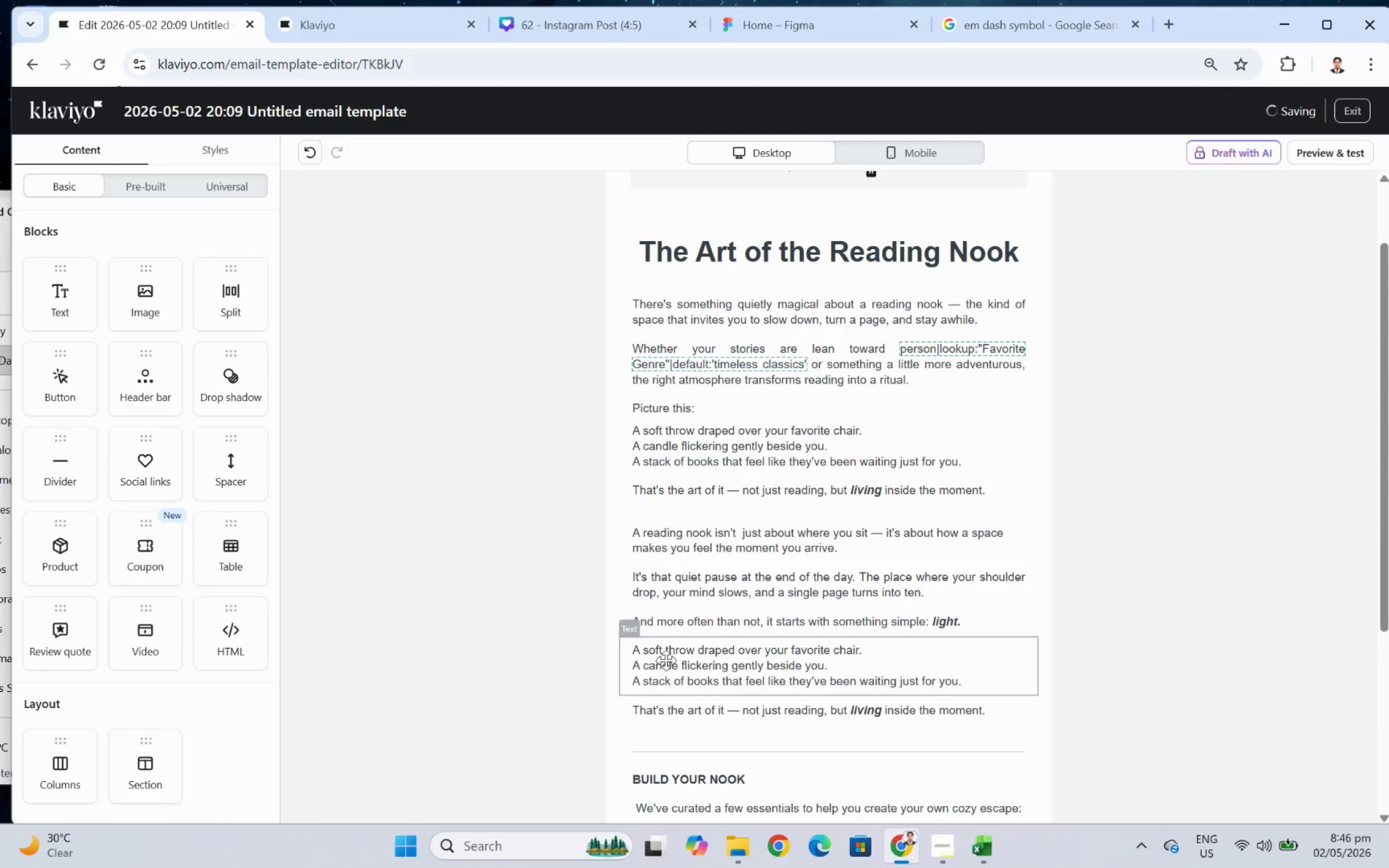 
left_click([666, 657])
 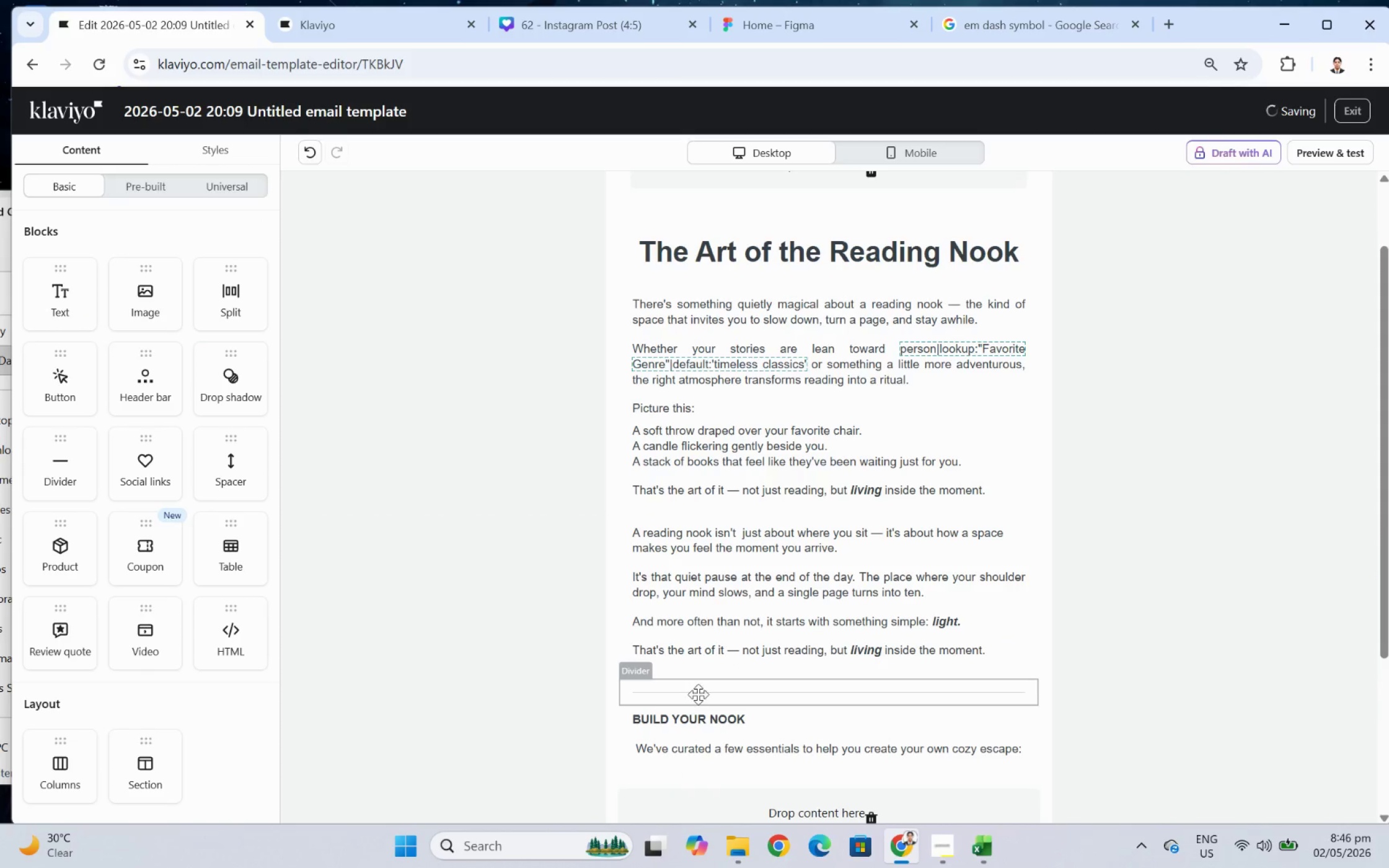 
left_click([705, 657])
 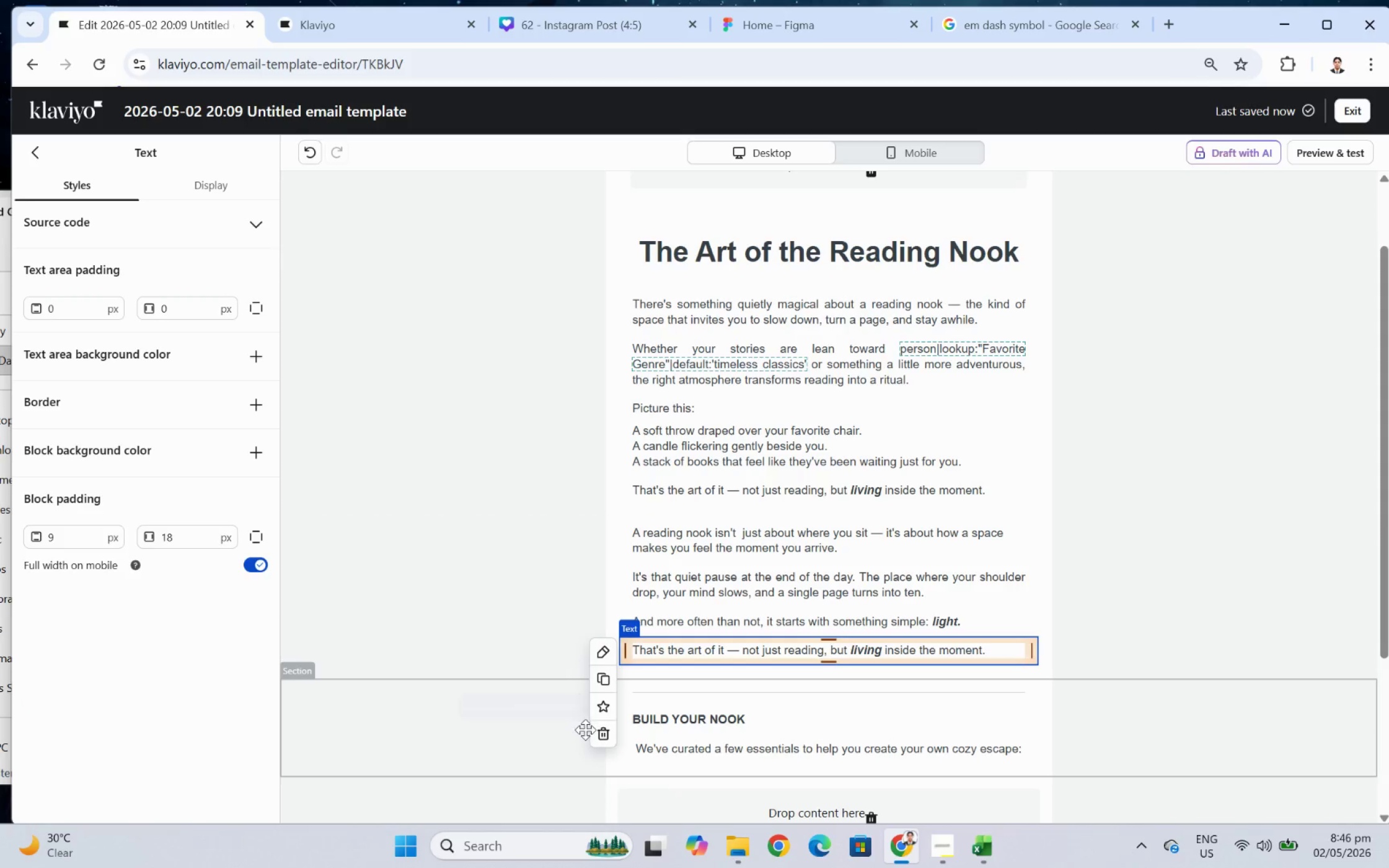 
left_click([602, 735])
 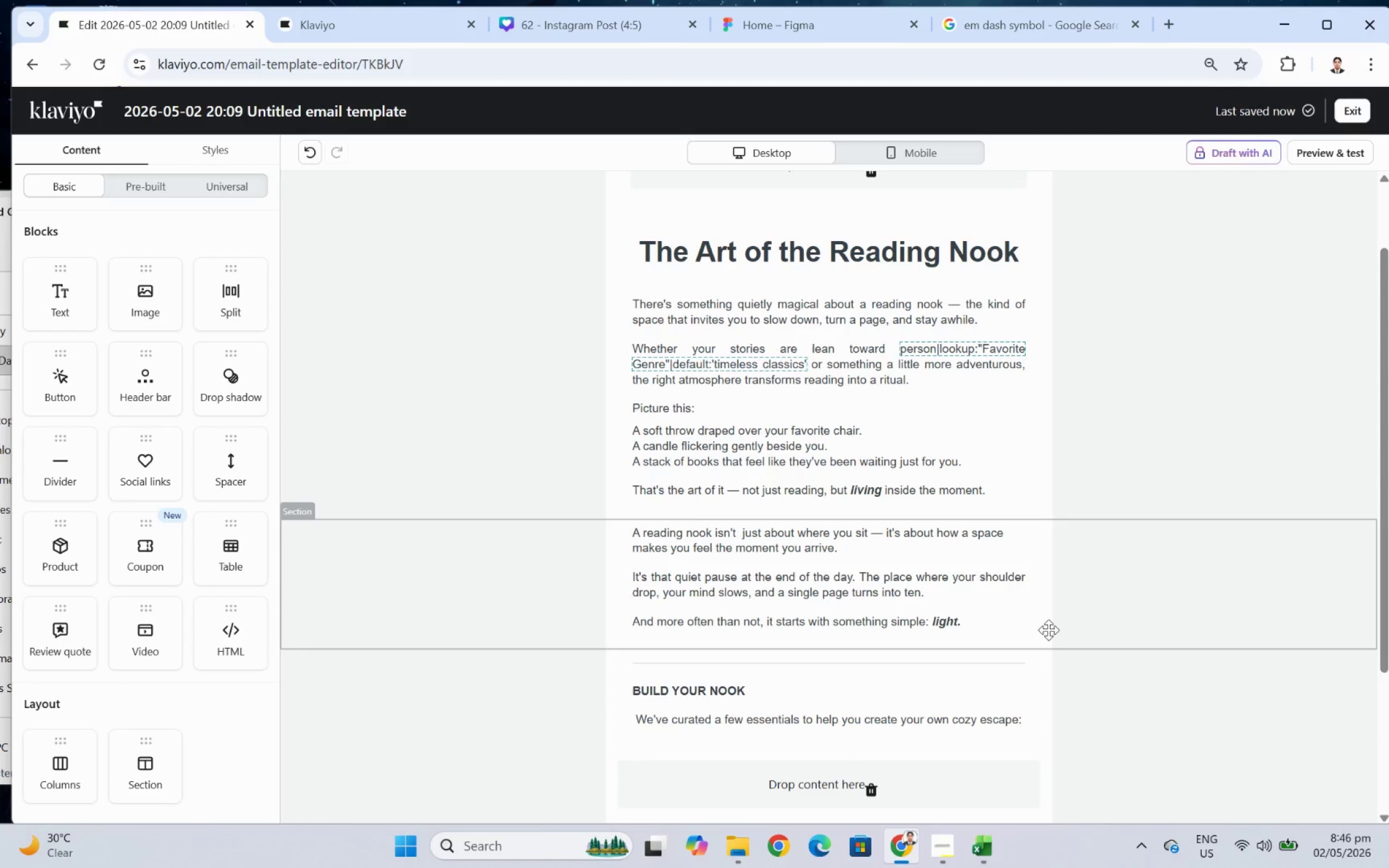 
left_click([981, 621])
 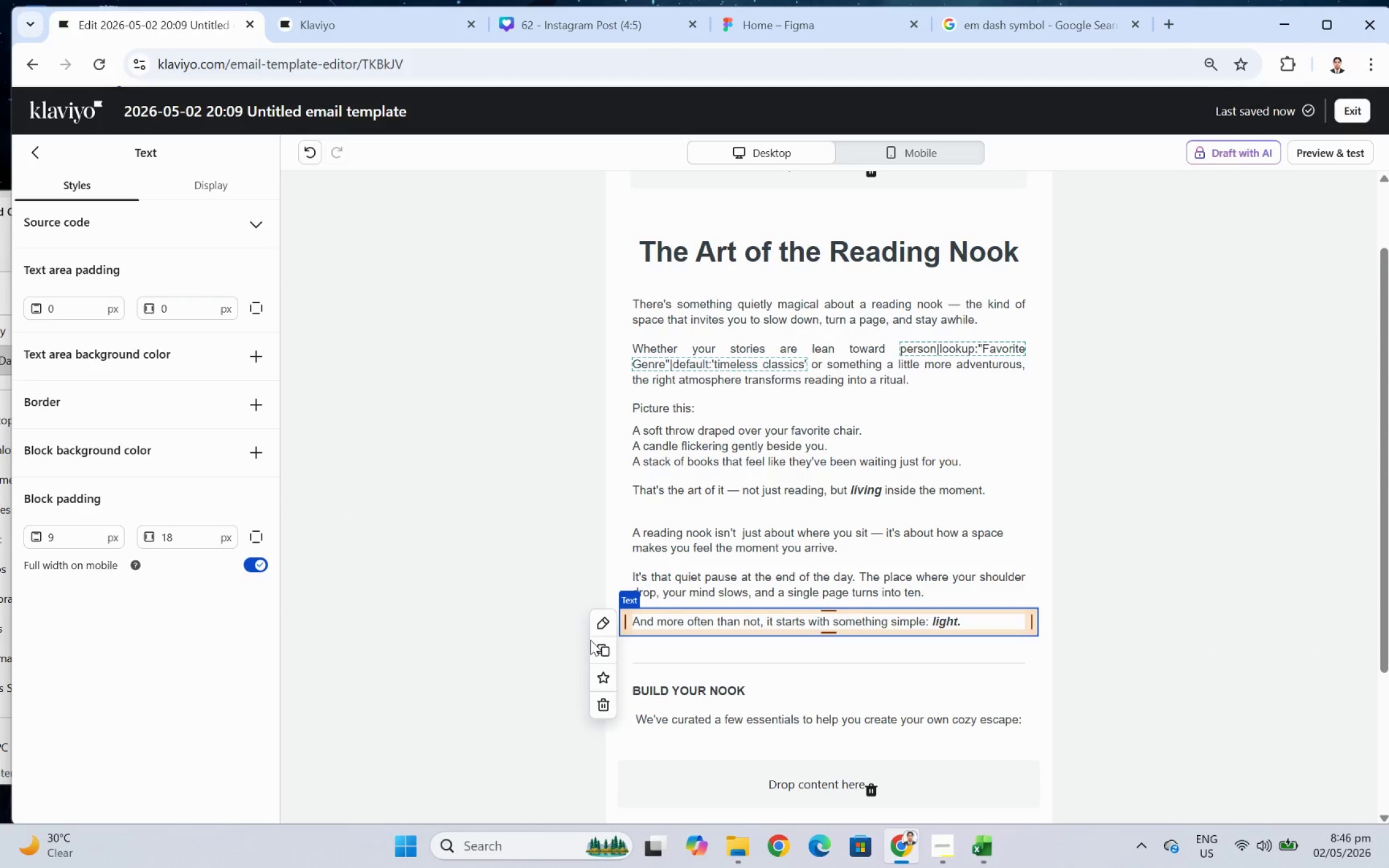 
left_click([602, 647])
 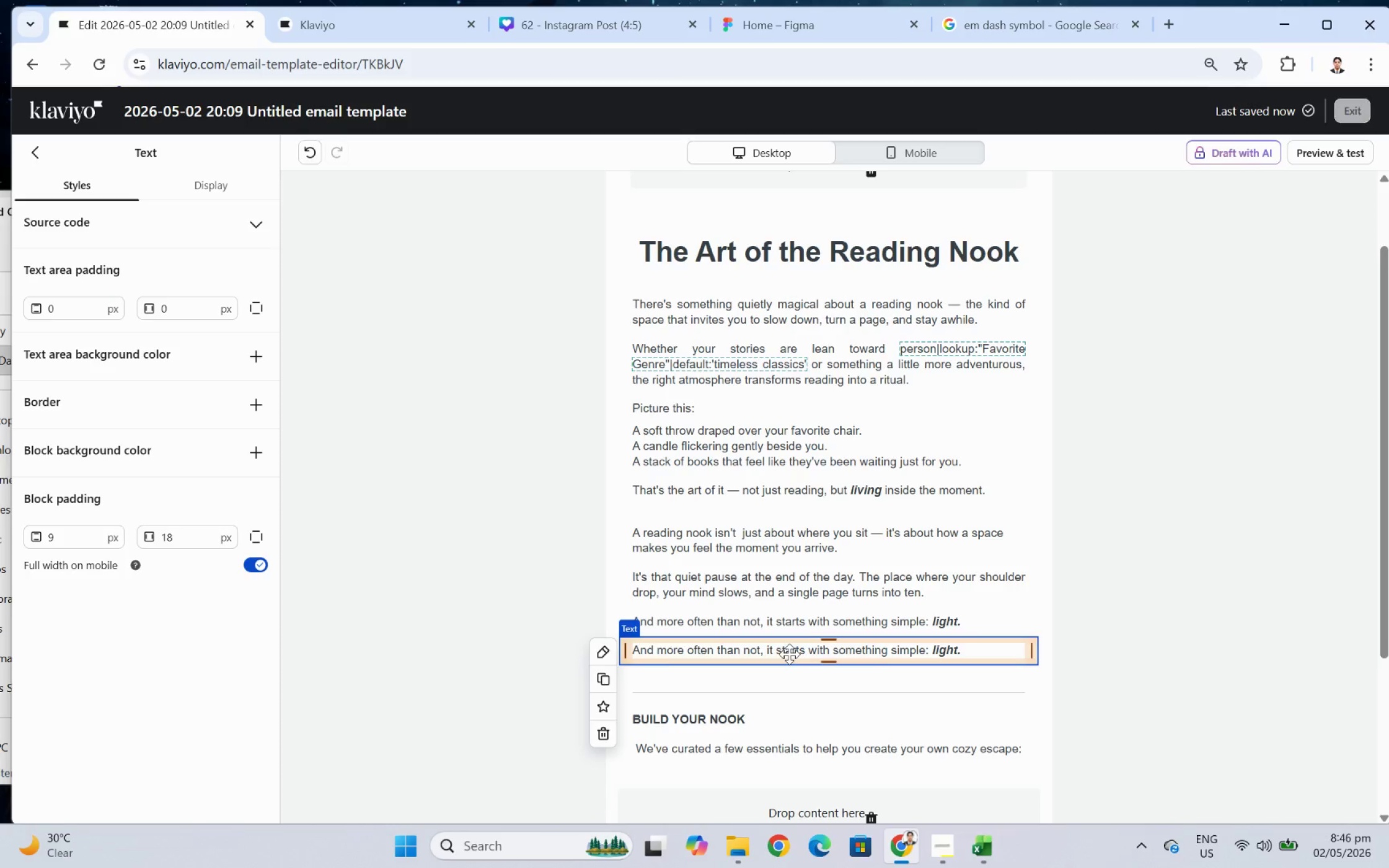 
double_click([789, 654])
 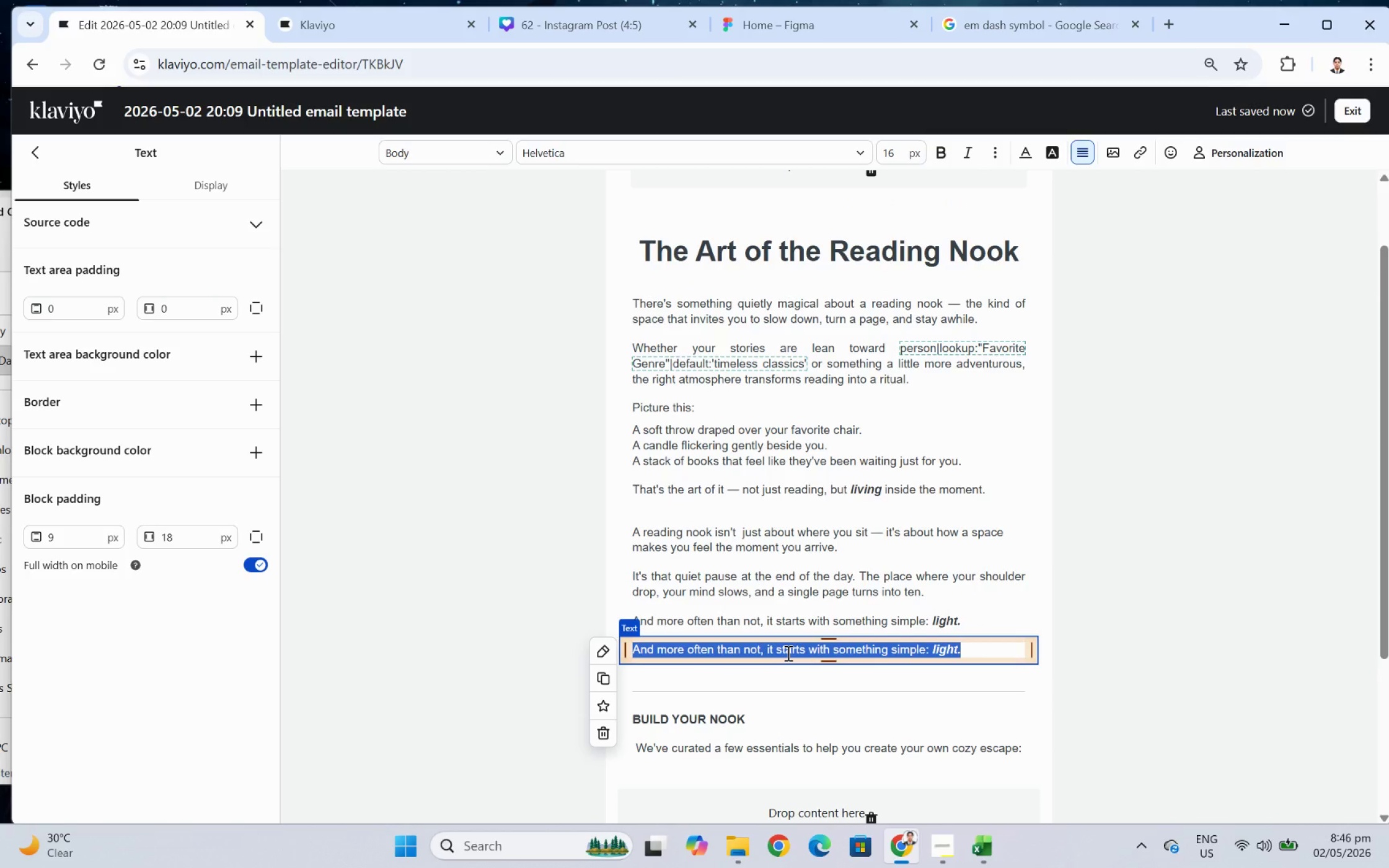 
wait(15.85)
 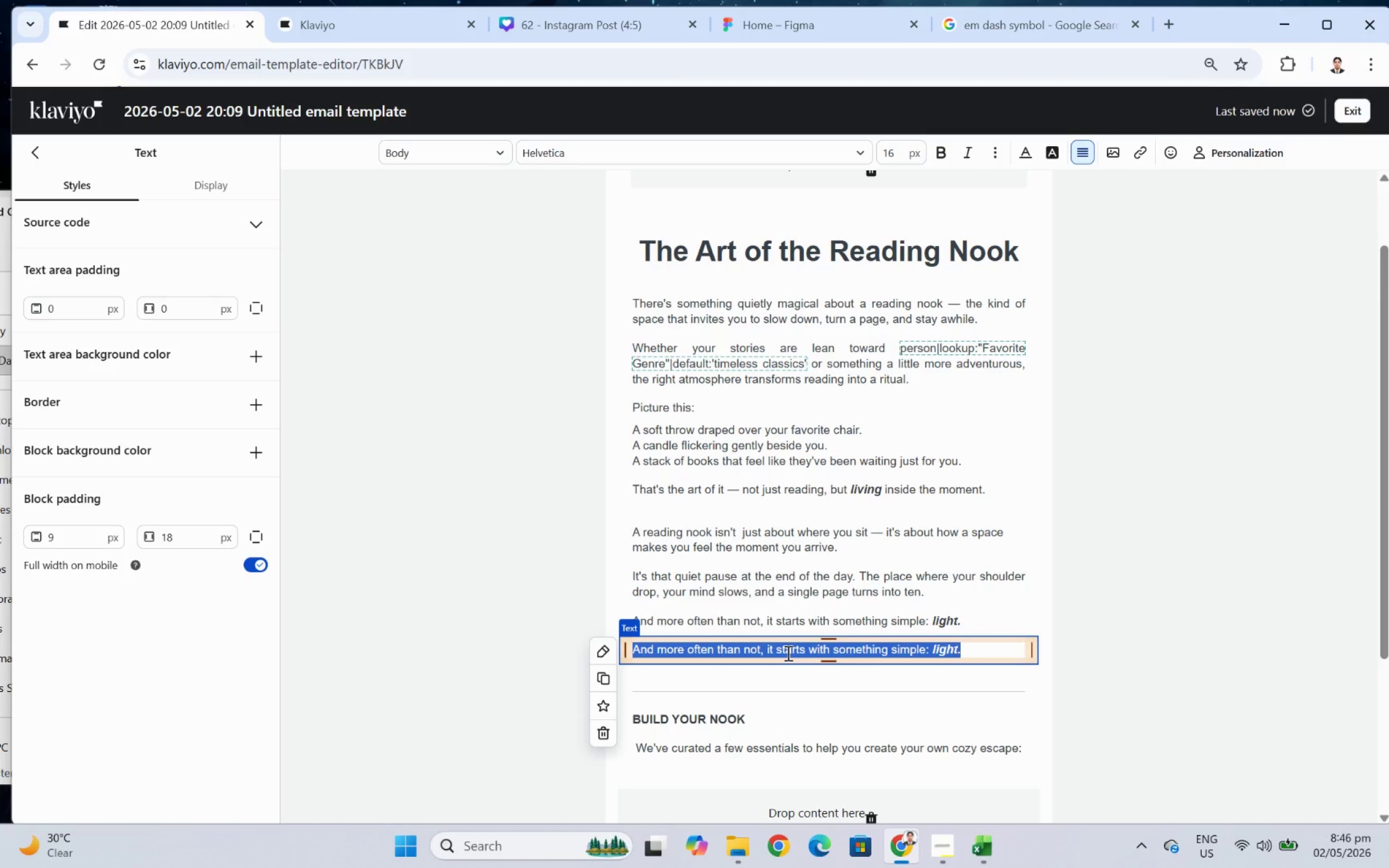 
key(Shift+A)
 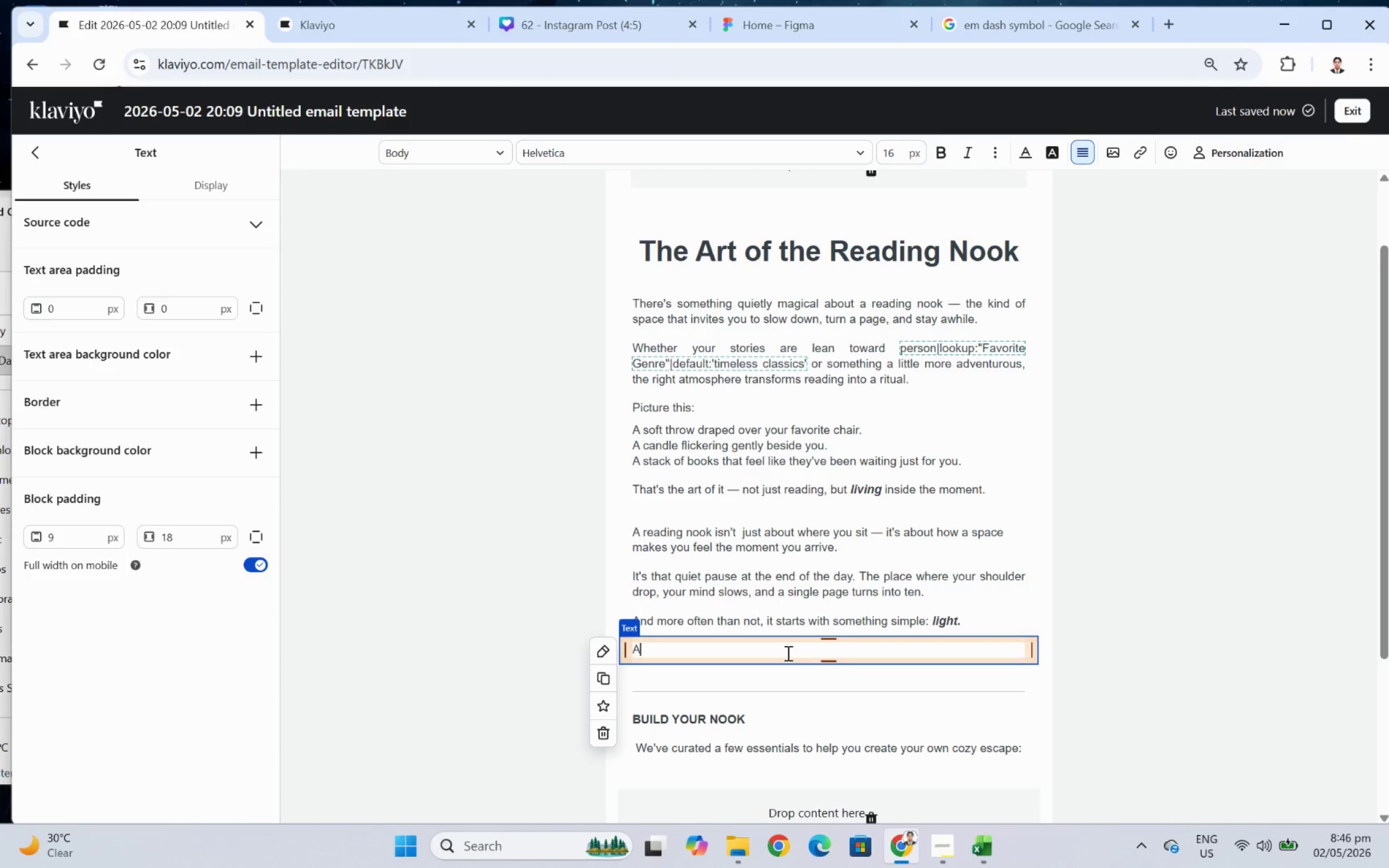 
key(Space)
 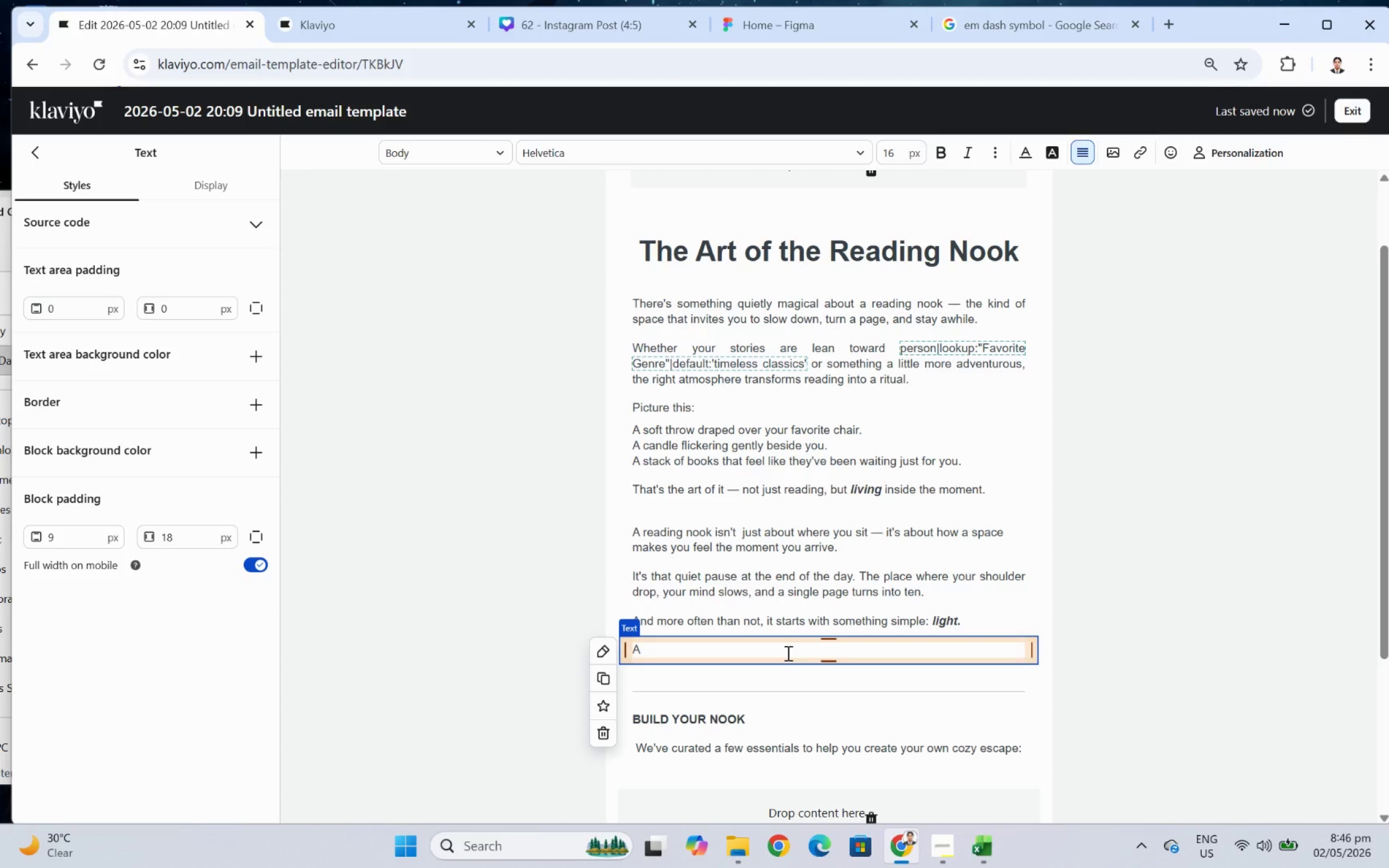 
wait(8.96)
 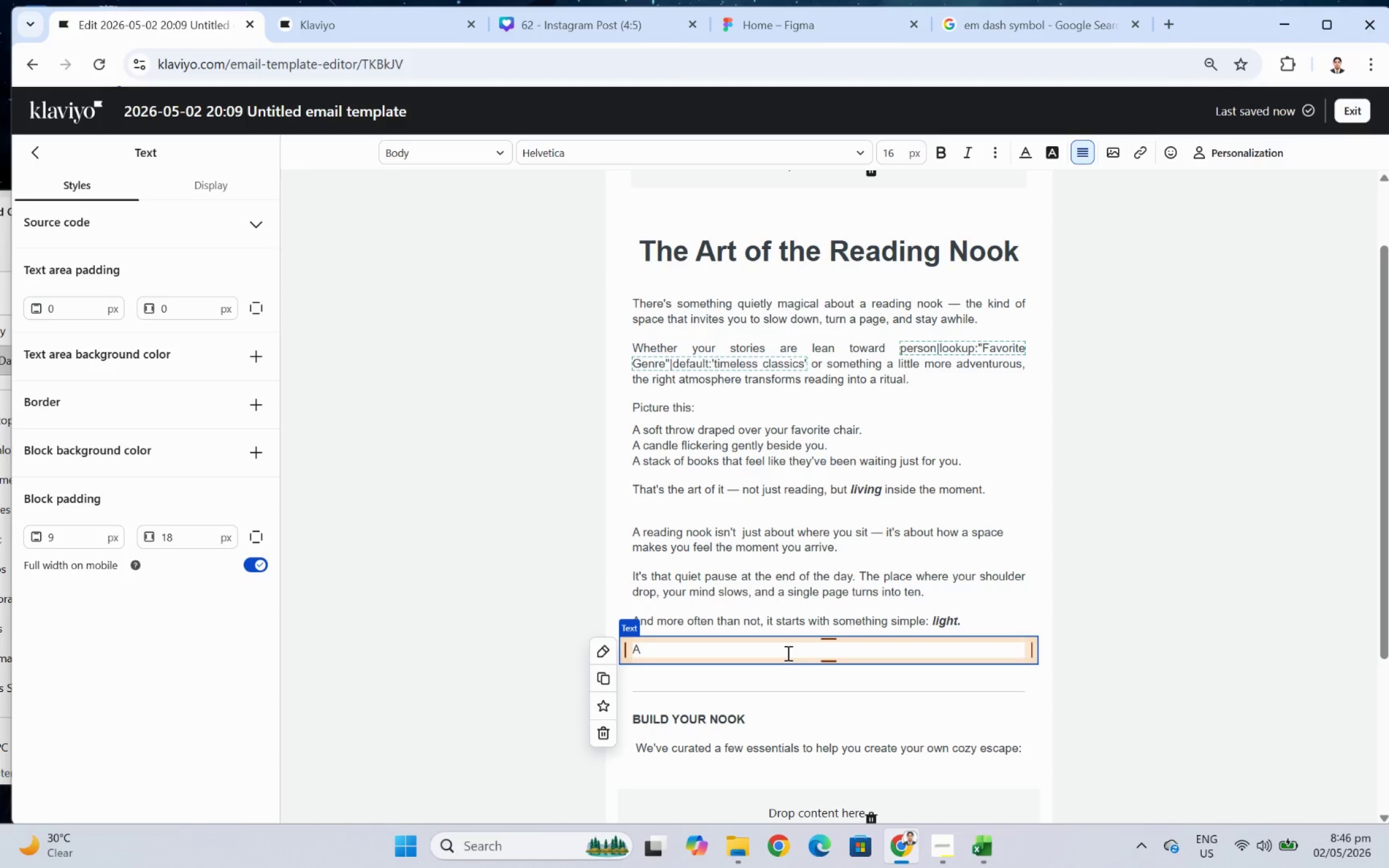 
type(oft, s)
key(Backspace)
key(Backspace)
key(Backspace)
key(Backspace)
key(Backspace)
key(Backspace)
type(soft, steady glow can completely change the atmosphere of a room. It makes verything f)
key(Backspace)
key(Backspace)
type(everything feel calmer, warmer )
 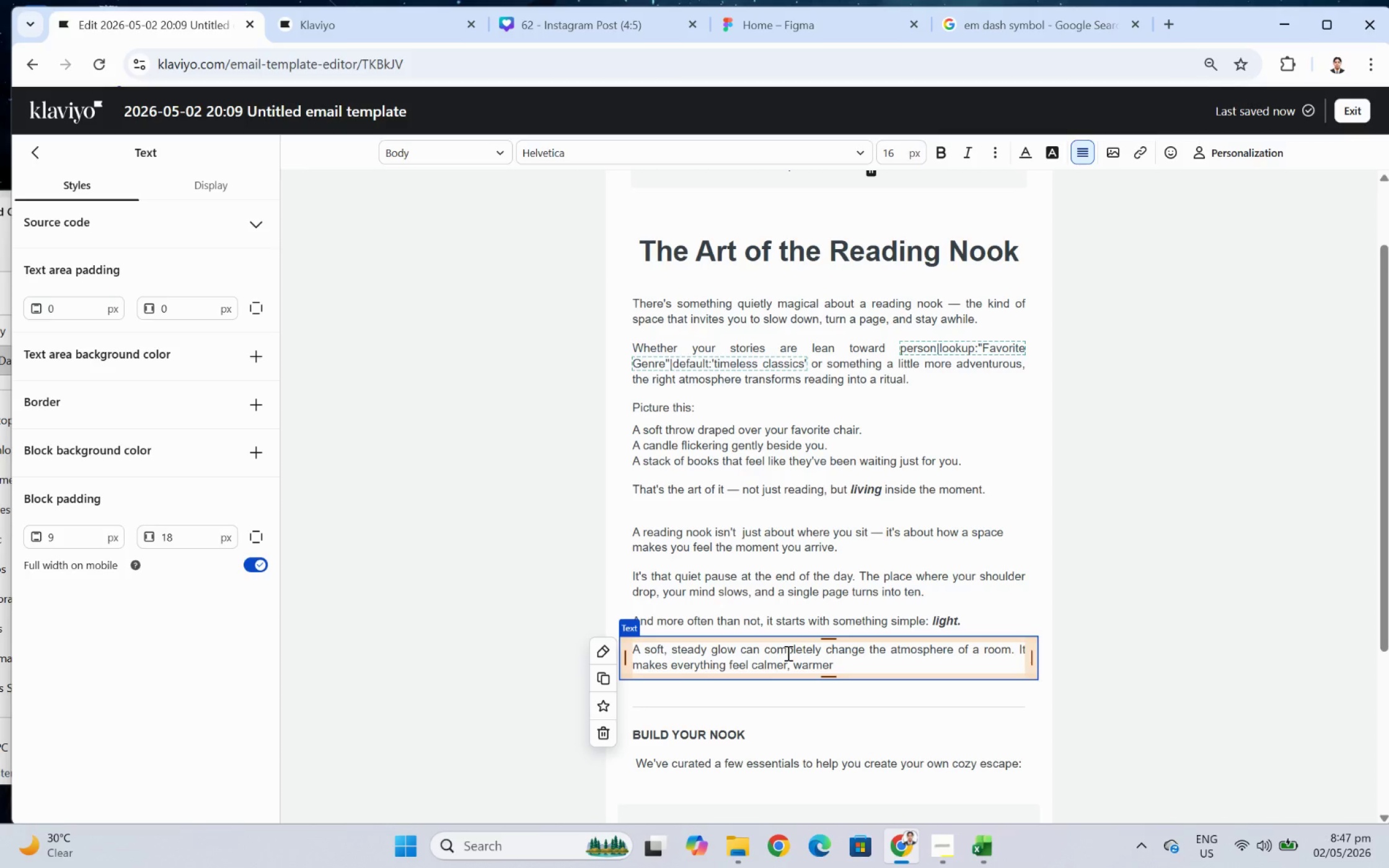 
left_click([1037, 12])
 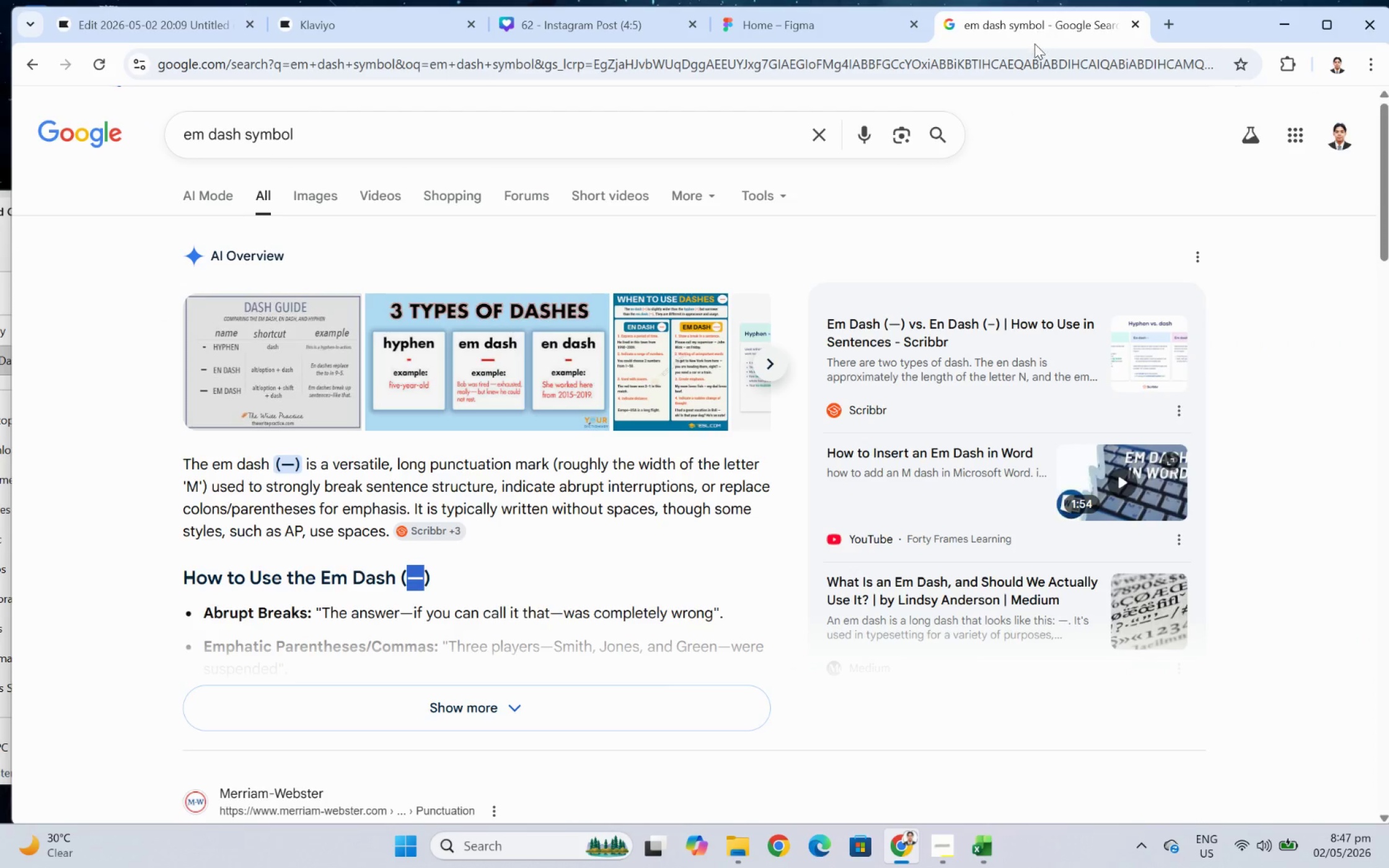 
key(Control+C)
 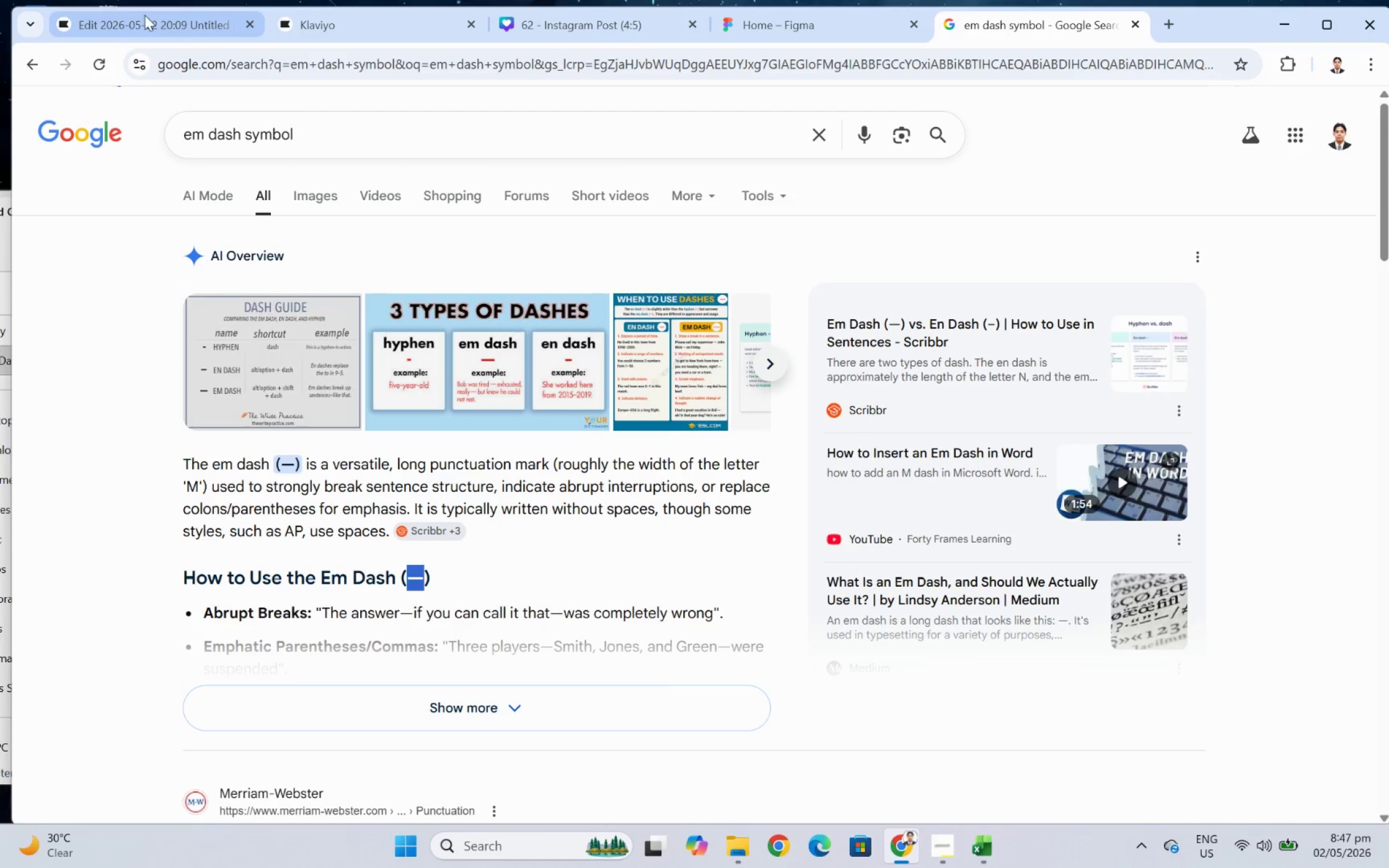 
left_click([153, 24])
 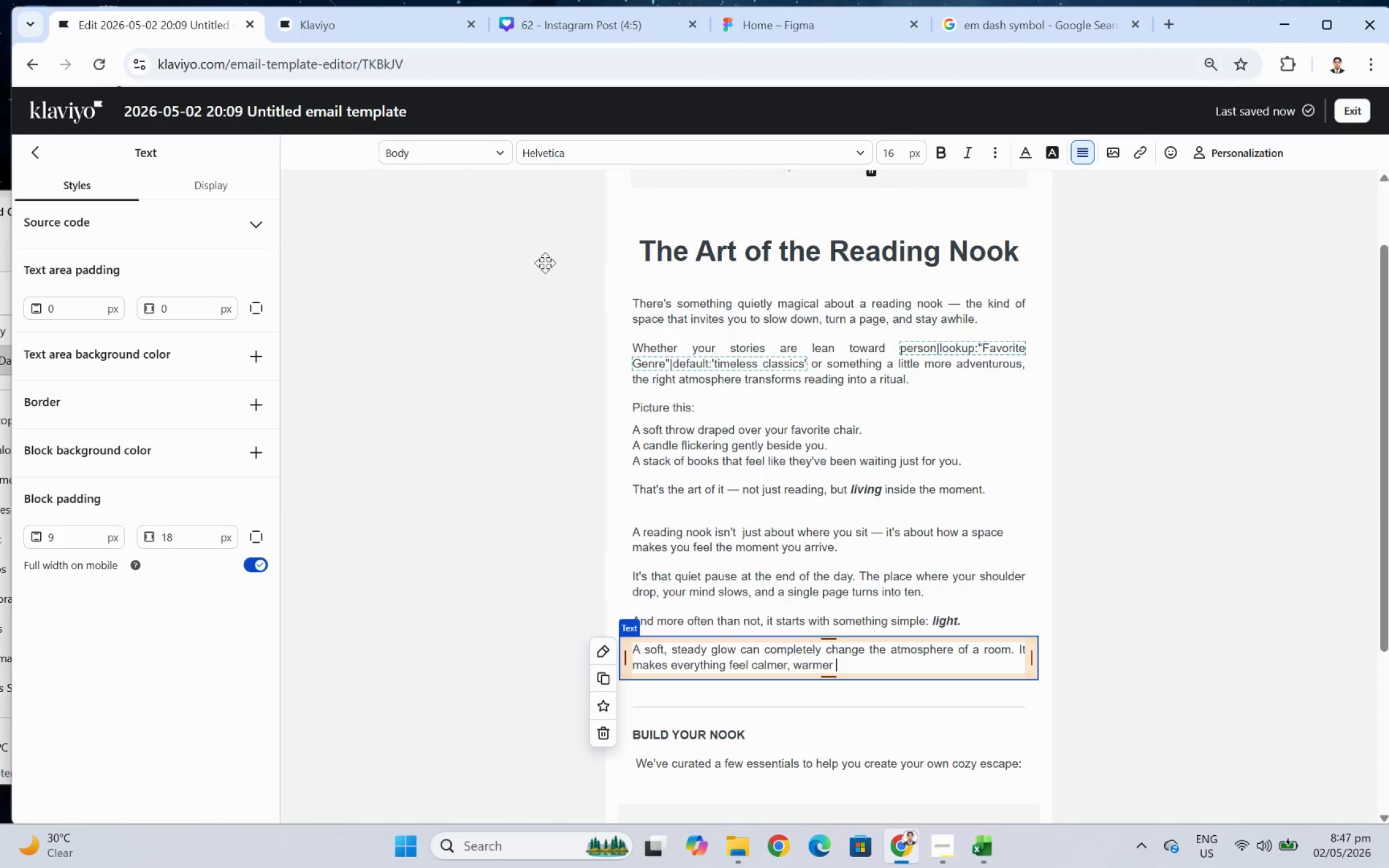 
key(Control+ControlLeft)
 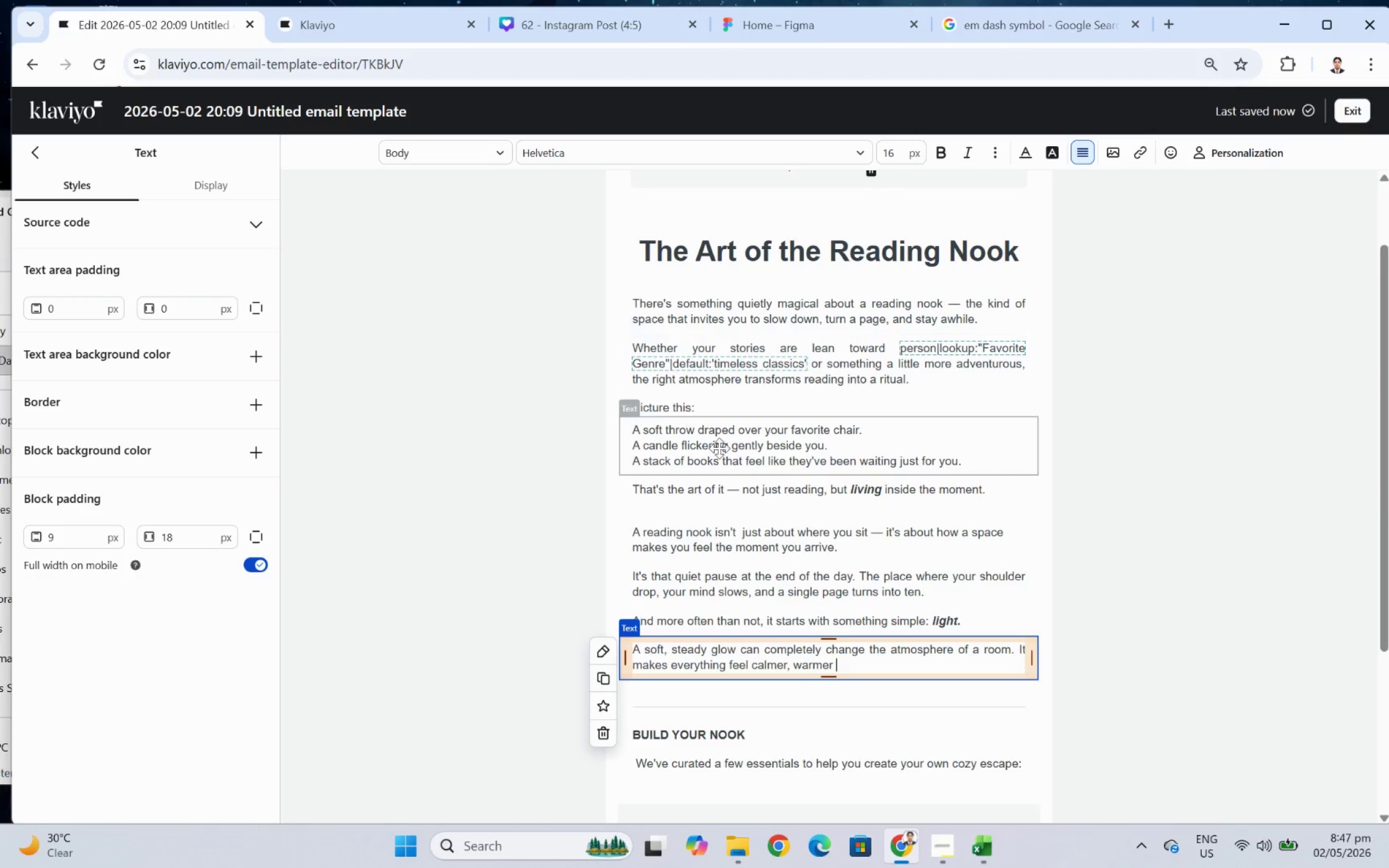 
key(Control+V)
 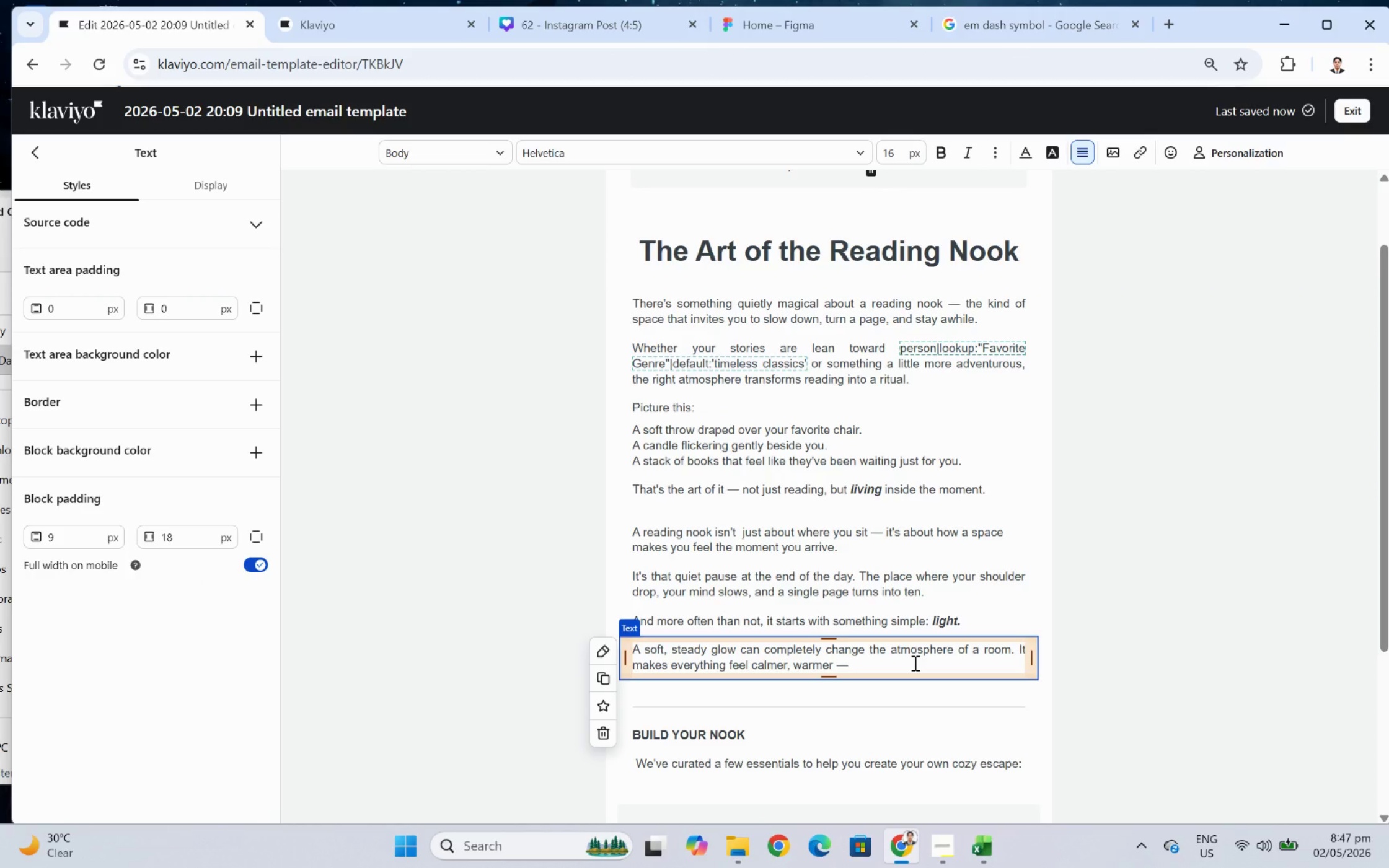 
left_click([914, 662])
 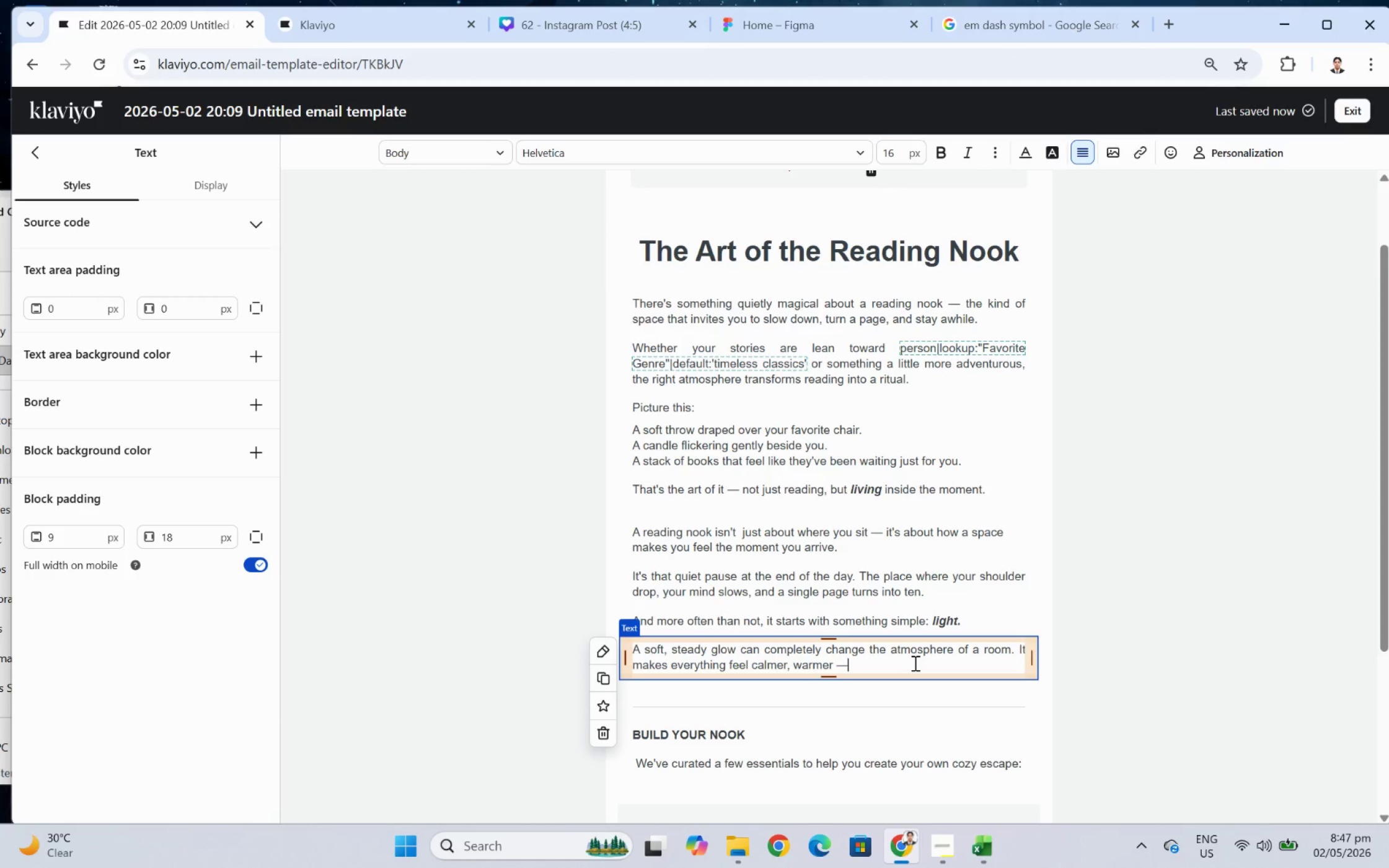 
type( more yours. That's why many readers begin with a small detail like a candle)
 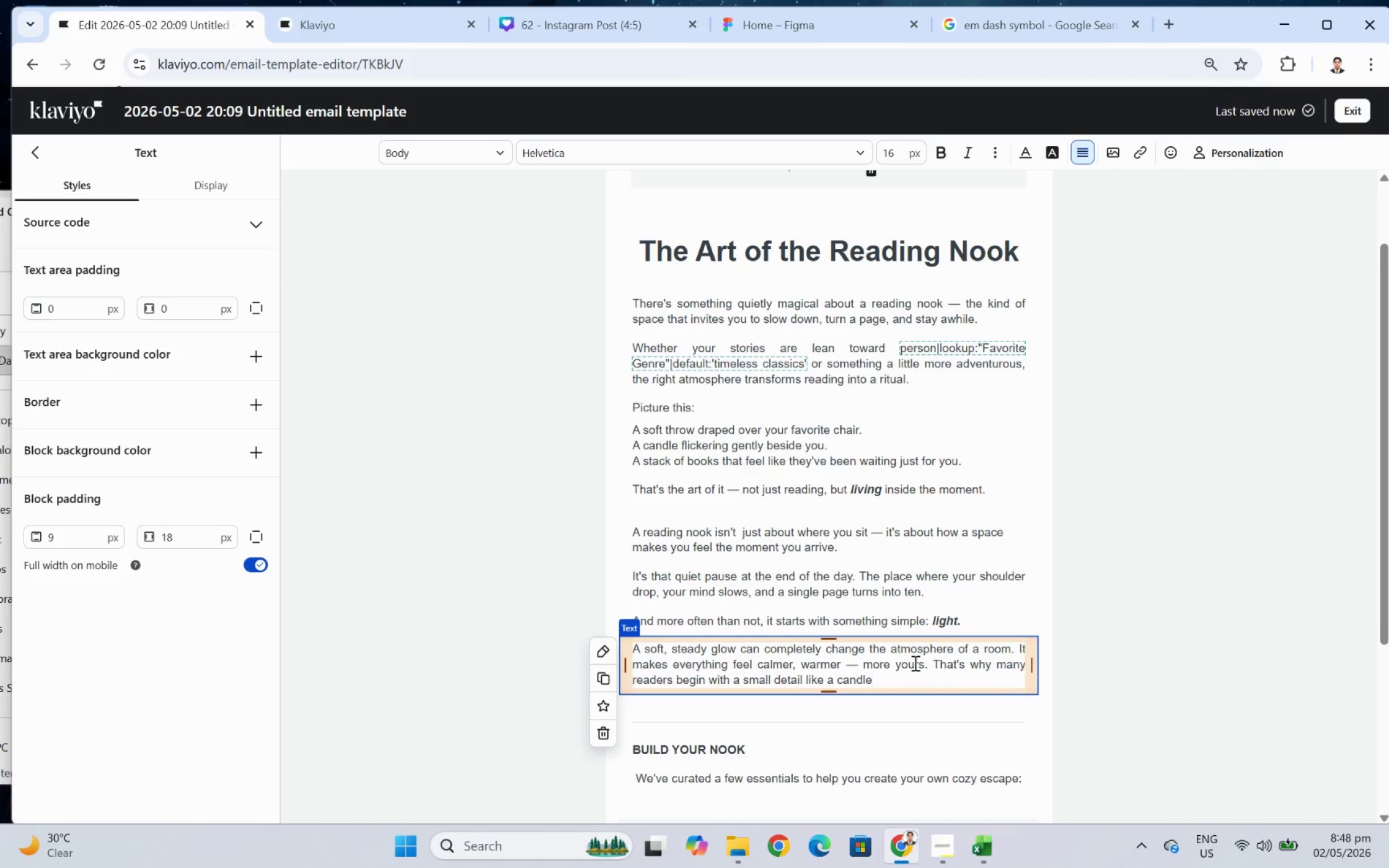 
wait(7.23)
 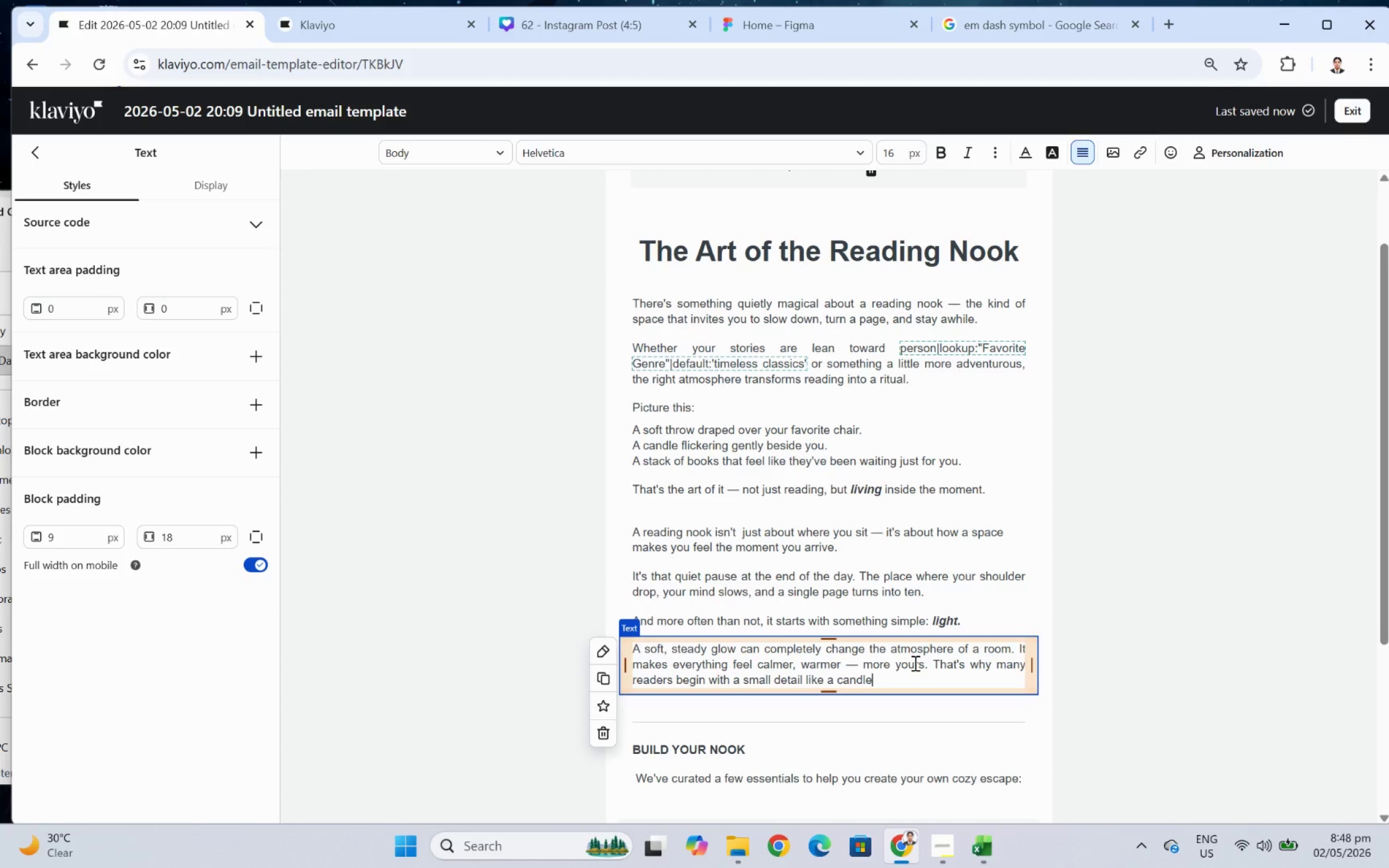 
key(Comma)
 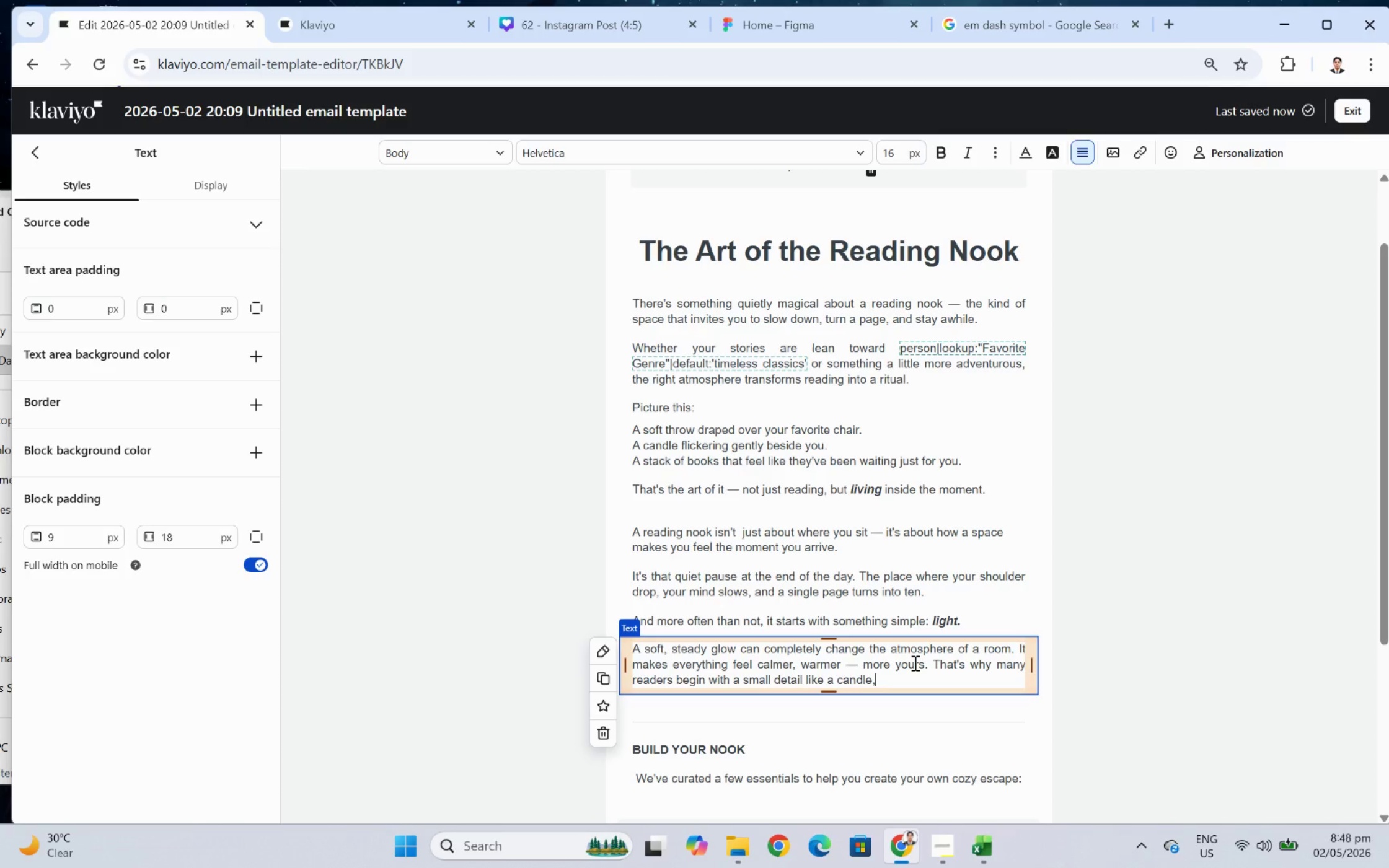 
type( something subtle that)
 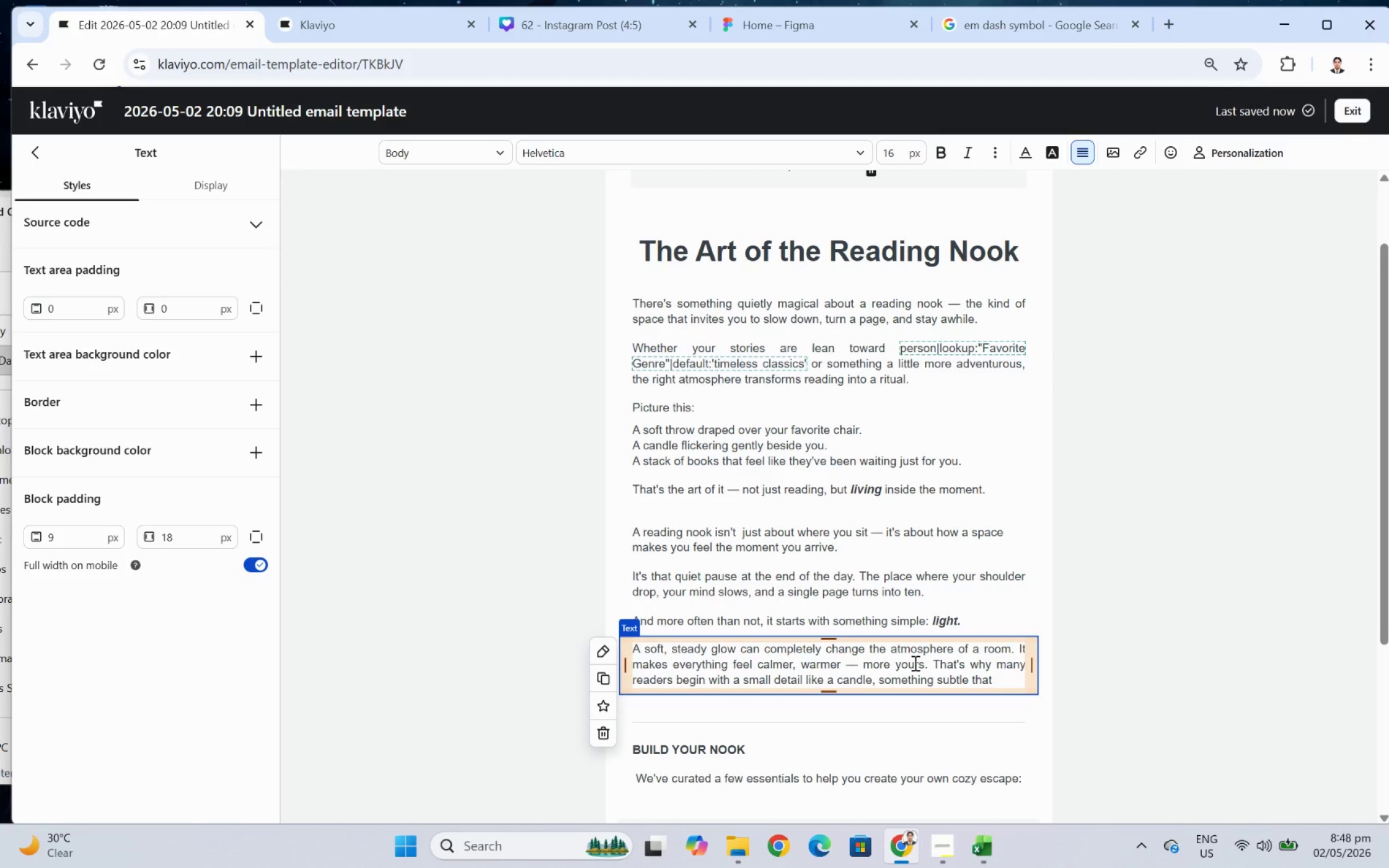 
type( gently sets the tone without asking for attention.)
 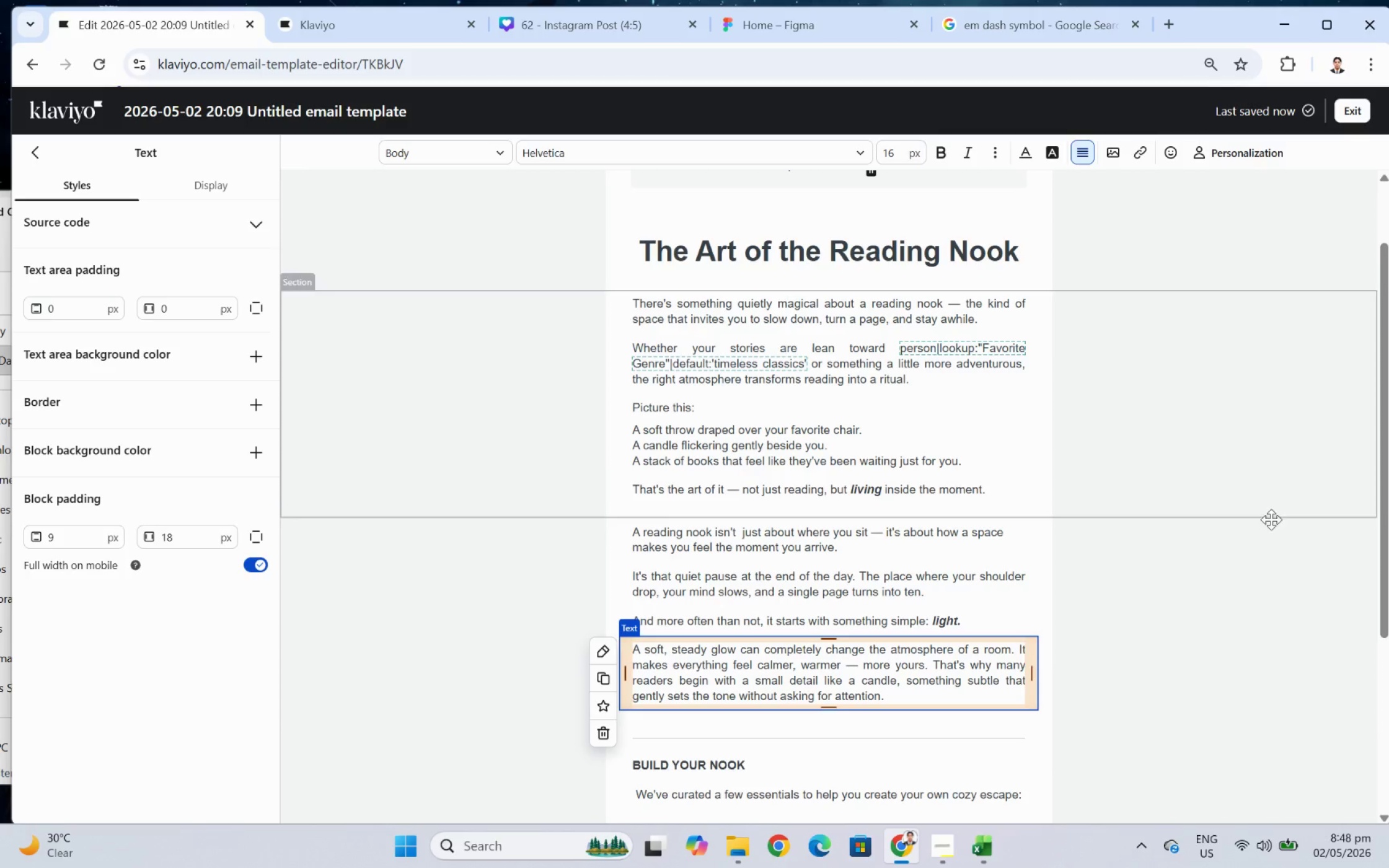 
left_click([1321, 610])